 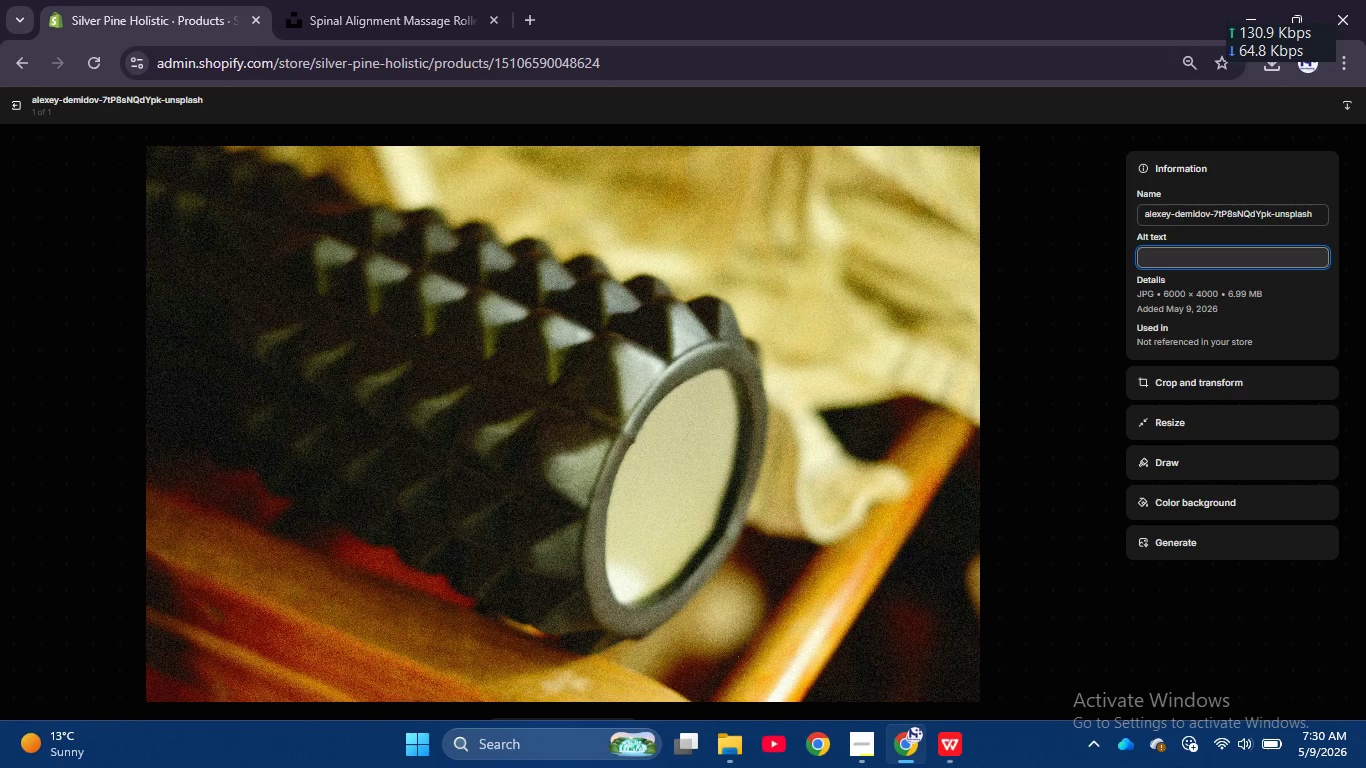 
type(massage )
key(NumpadEnter)
key(Backspace)
type(roller for spinal alignment and hoistic welle)
key(Backspace)
type(ness use case)
 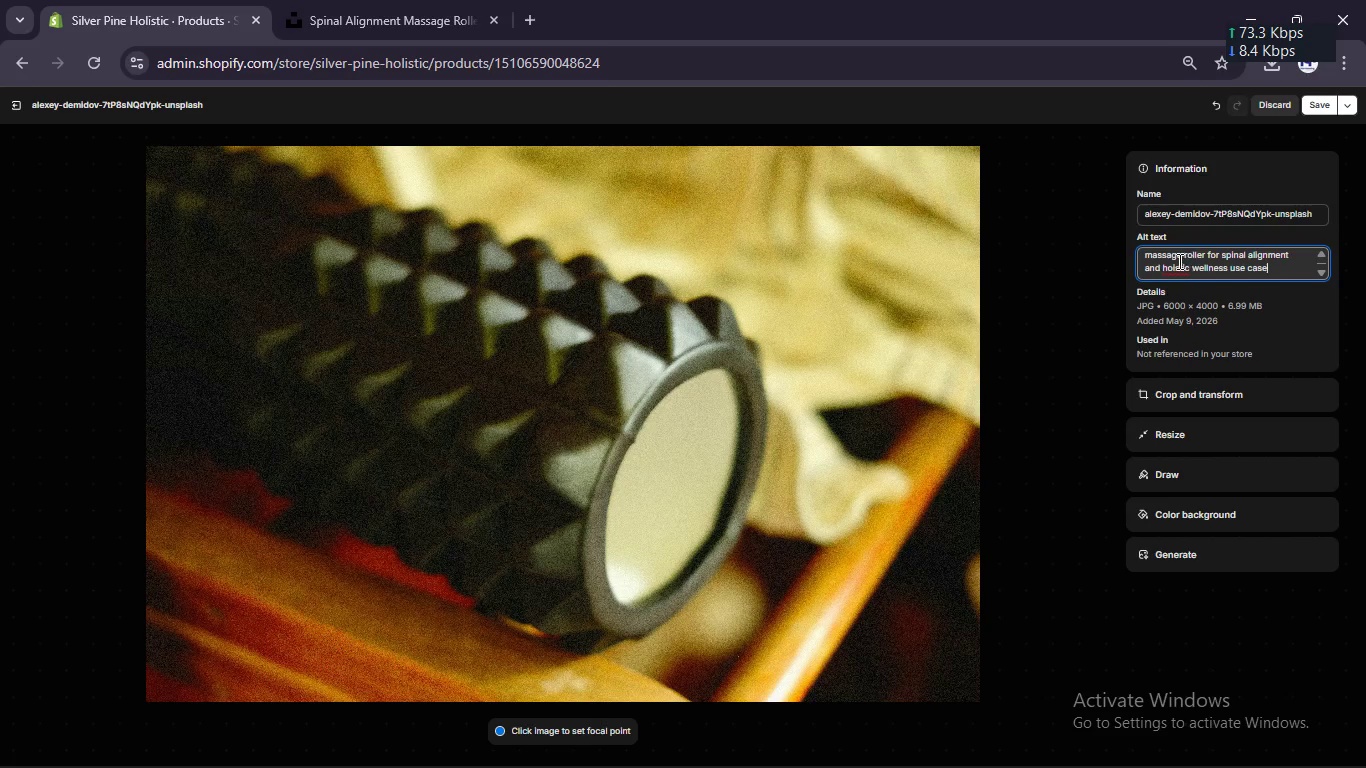 
left_click([1177, 268])
 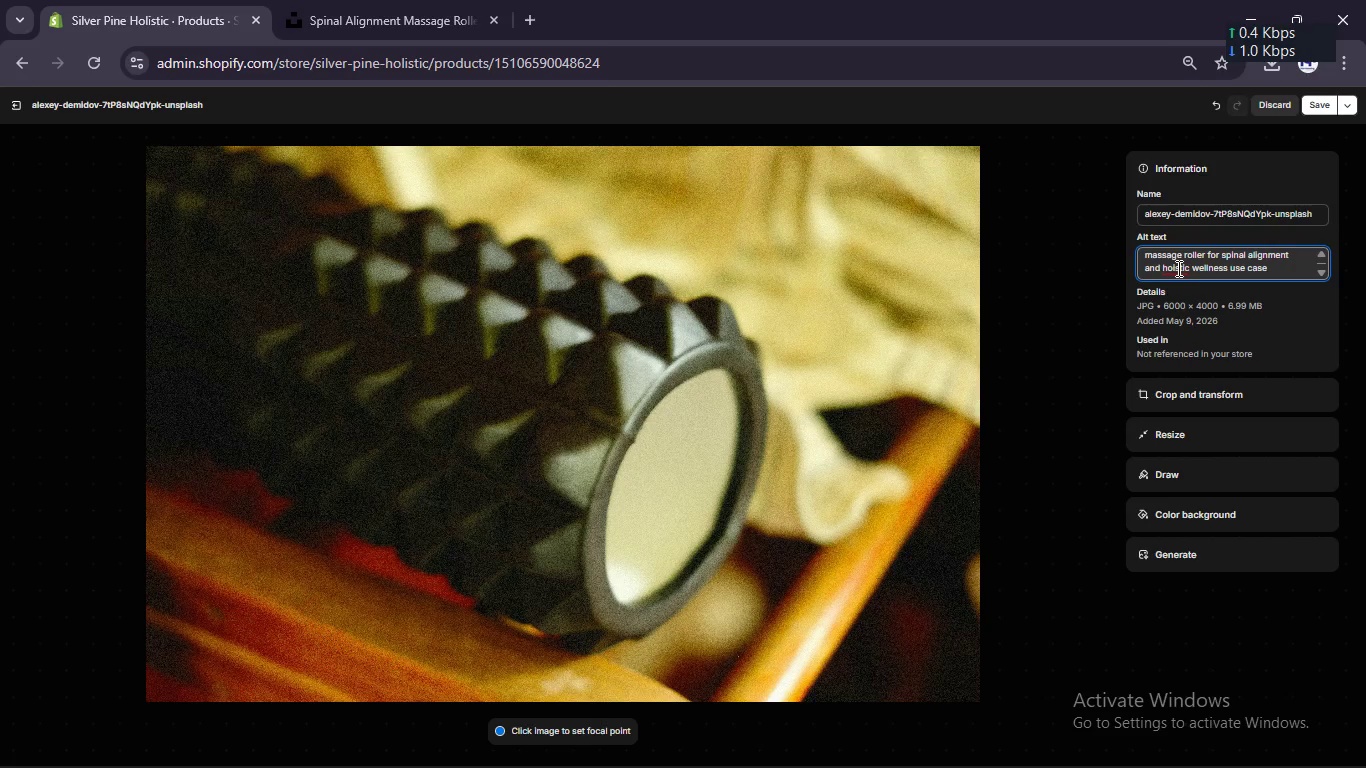 
key(I)
 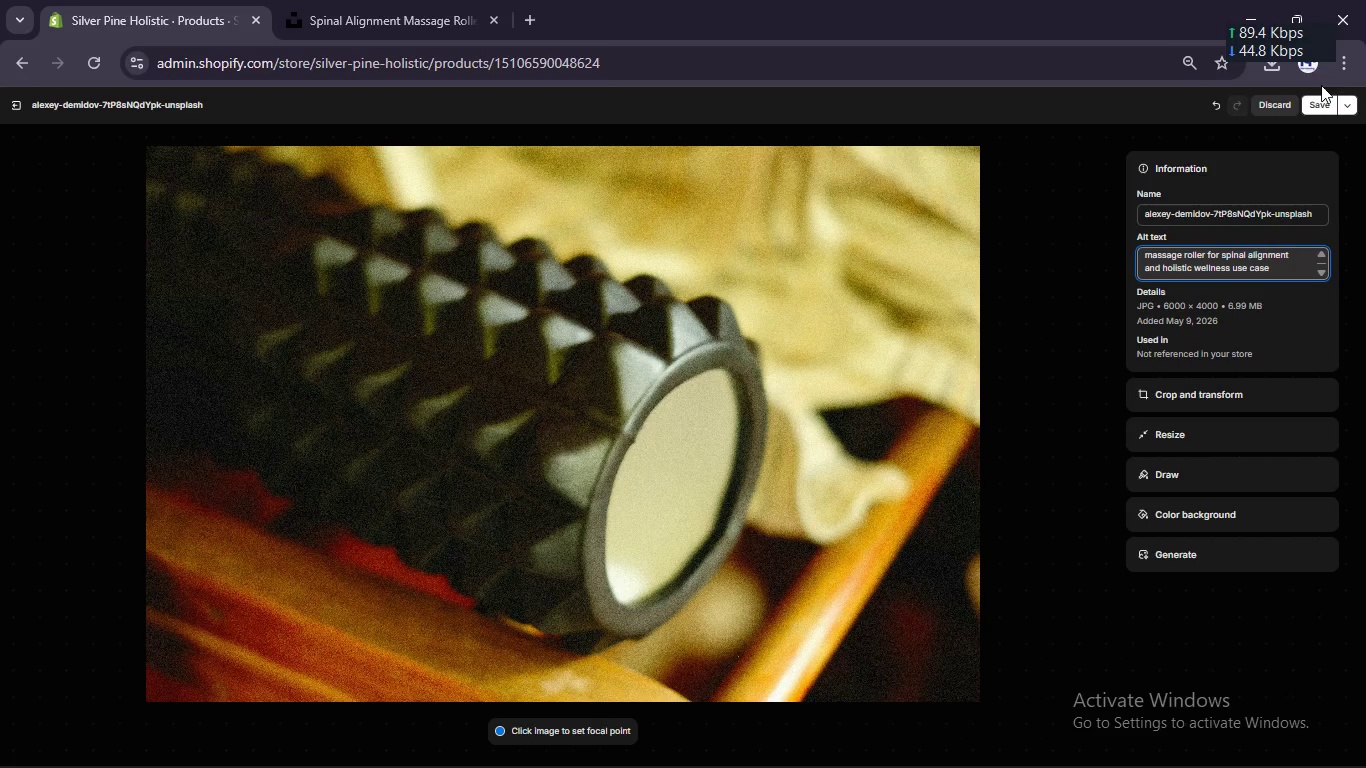 
left_click([1318, 100])
 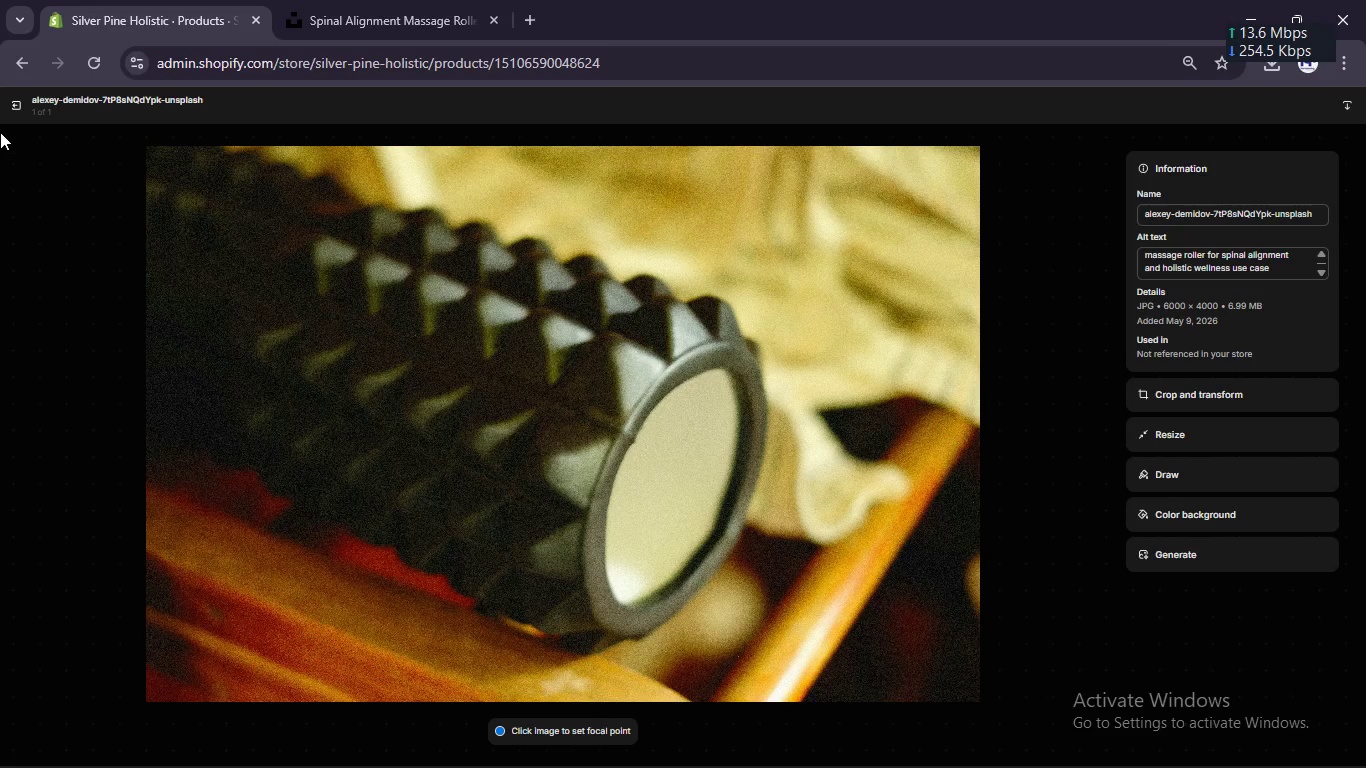 
left_click([8, 103])
 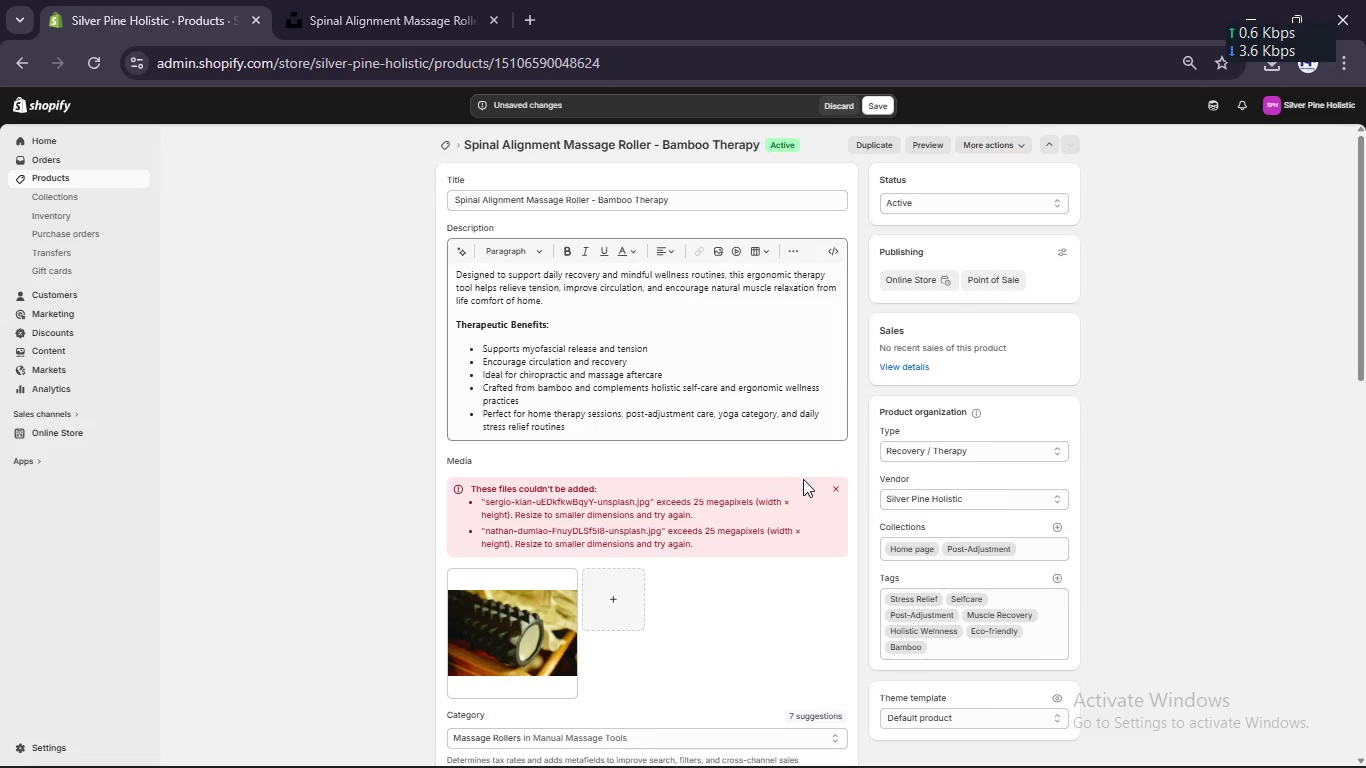 
left_click([838, 489])
 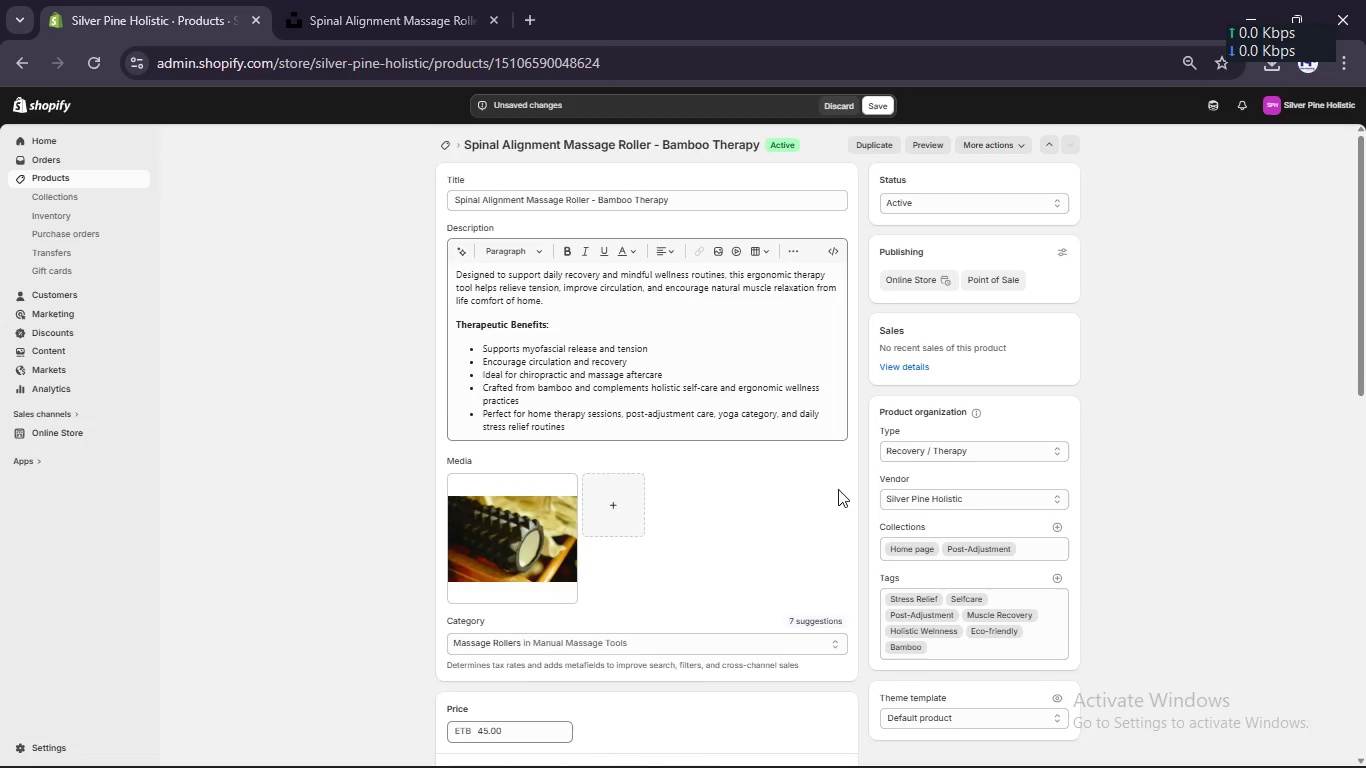 
scroll: coordinate [838, 489], scroll_direction: down, amount: 4.0
 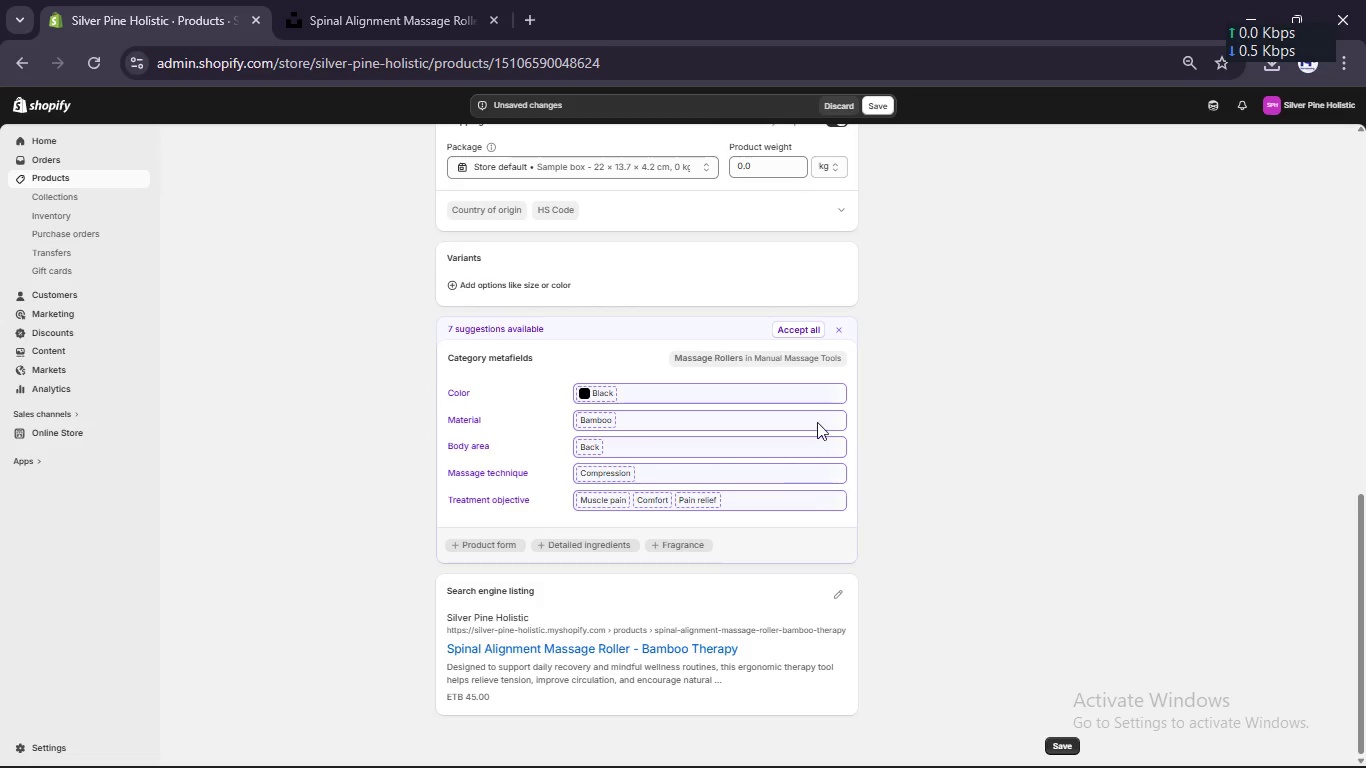 
left_click([801, 328])
 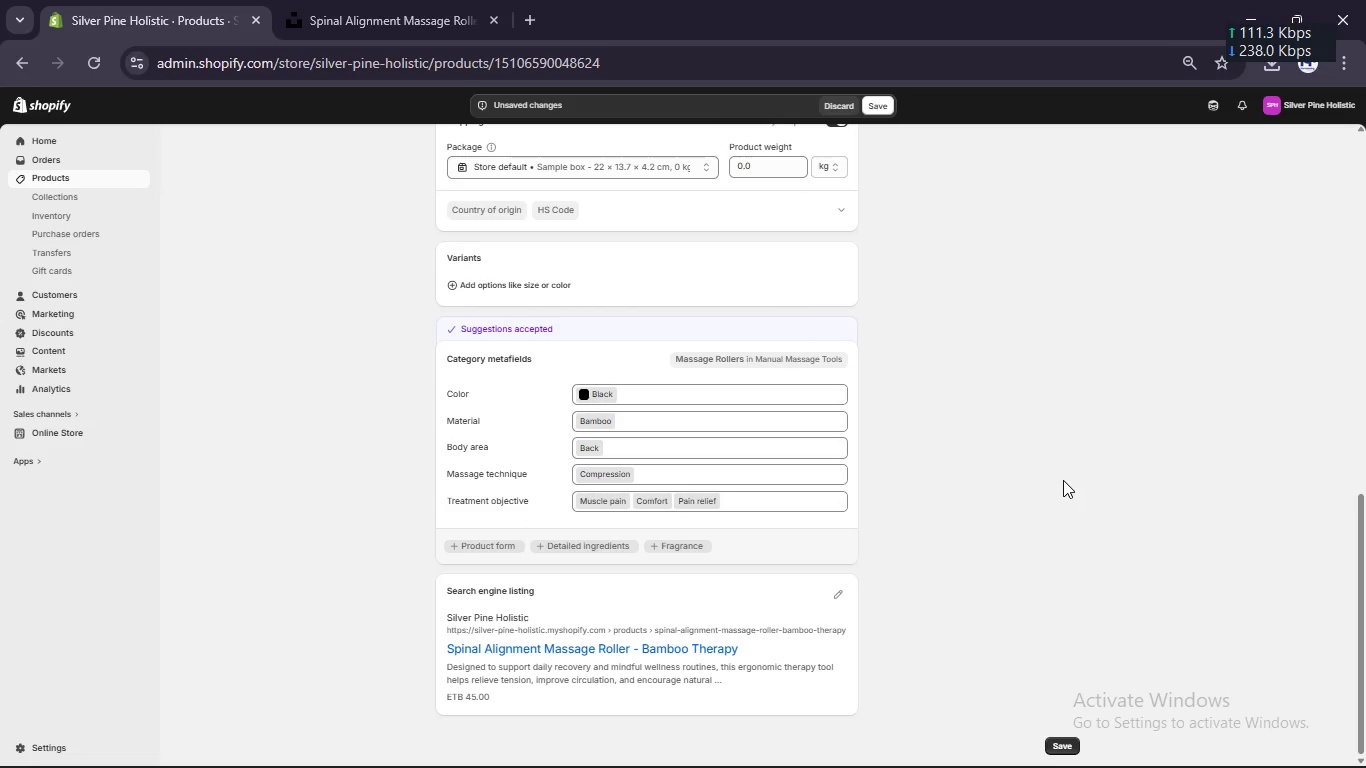 
scroll: coordinate [1063, 480], scroll_direction: down, amount: 5.0
 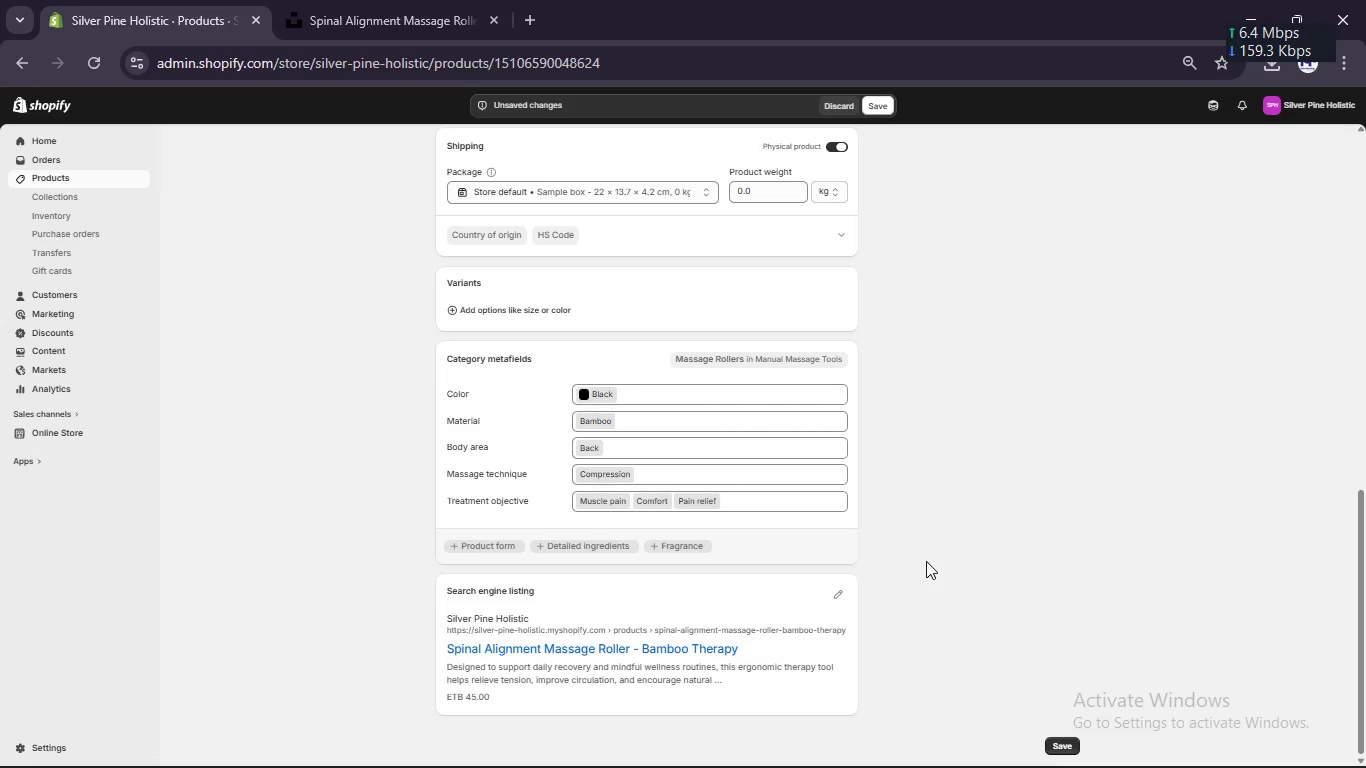 
left_click([838, 596])
 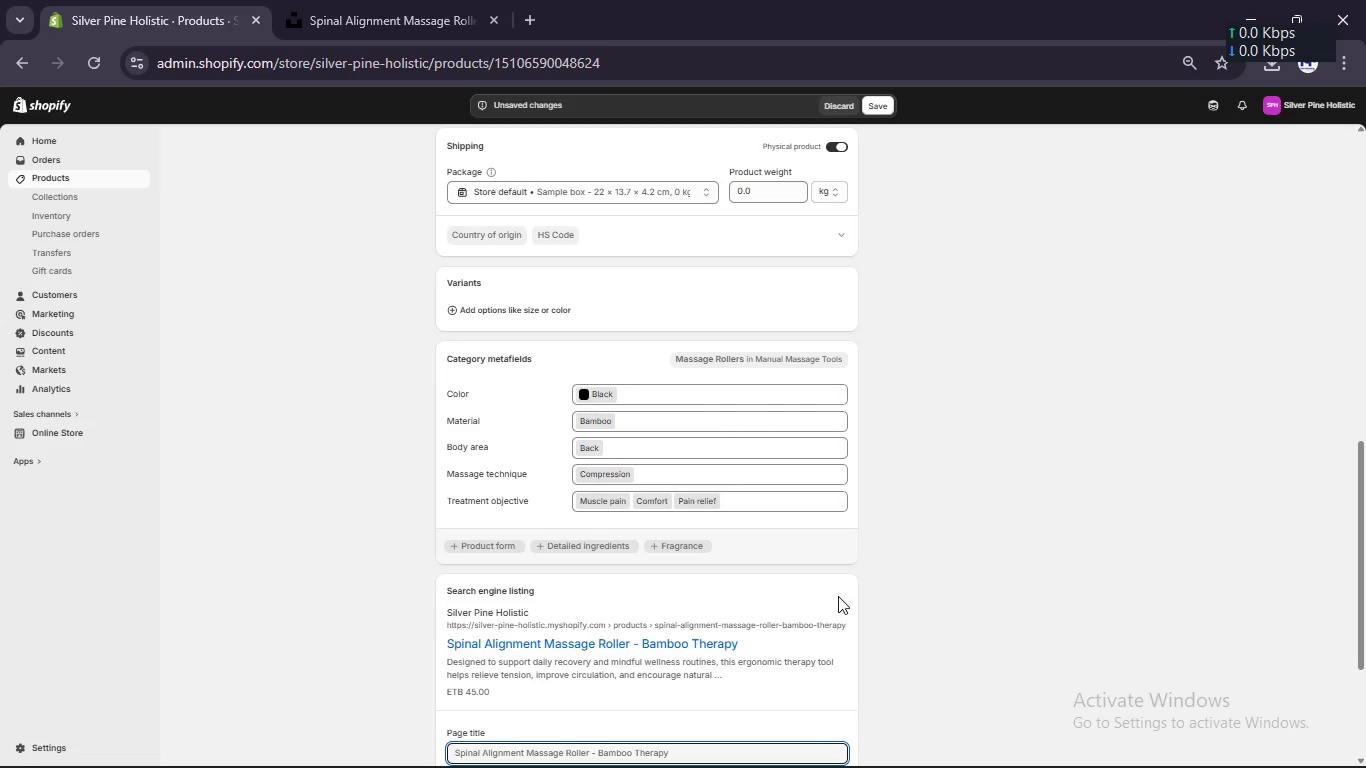 
scroll: coordinate [838, 596], scroll_direction: down, amount: 14.0
 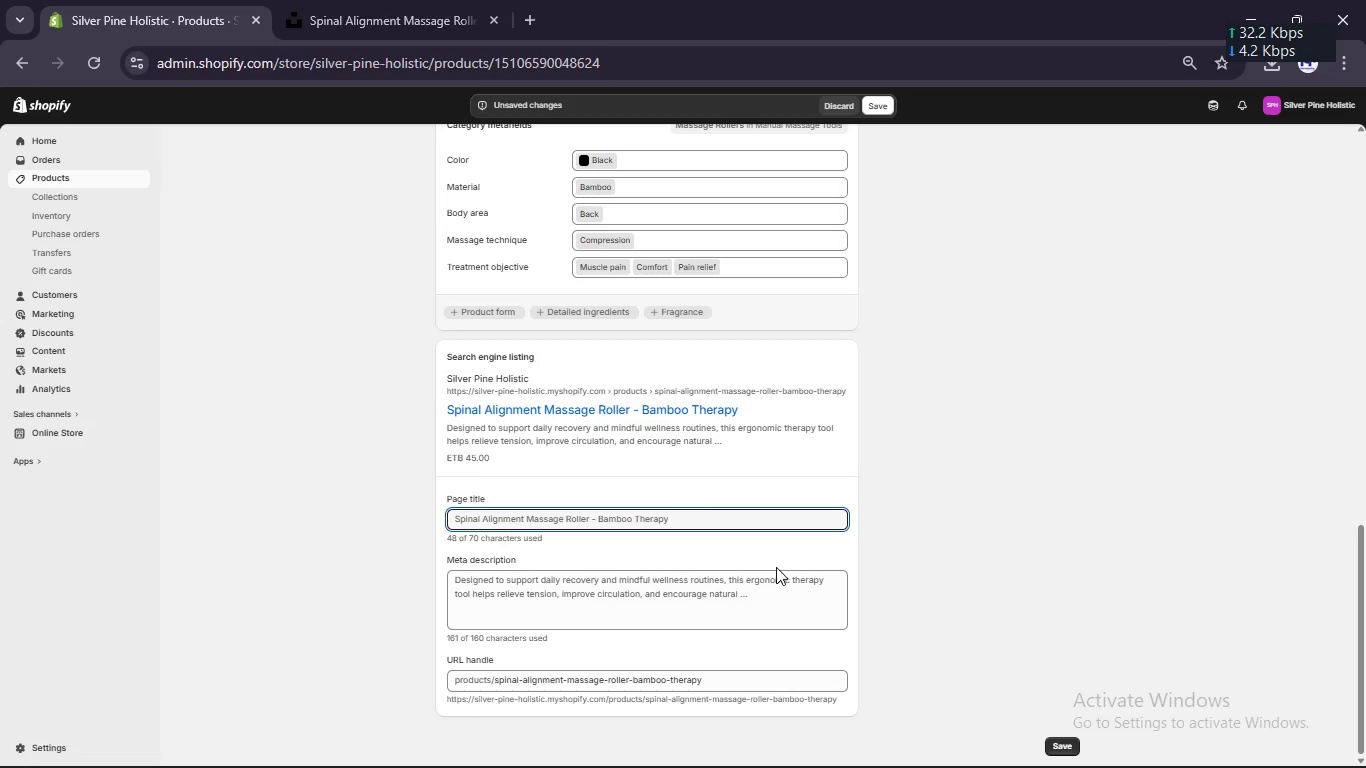 
wait(5.16)
 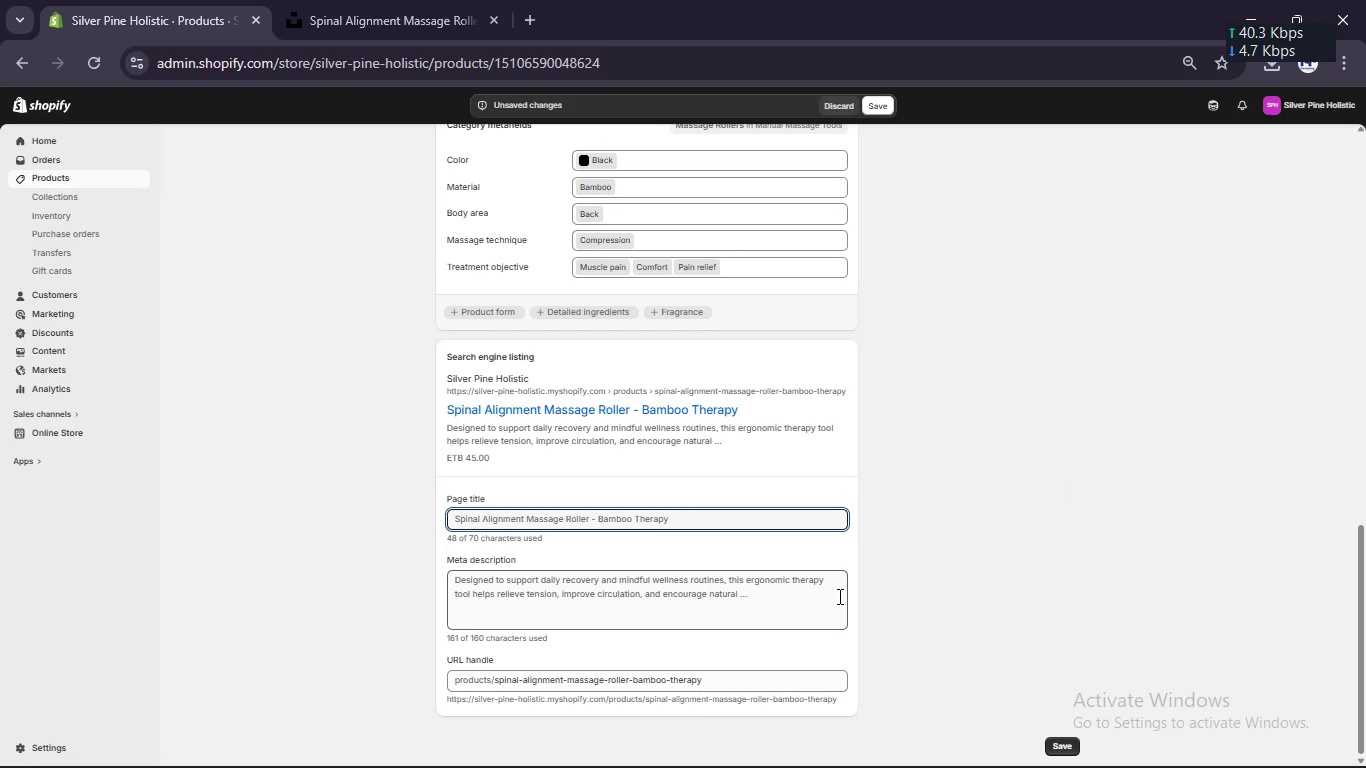 
left_click([718, 522])
 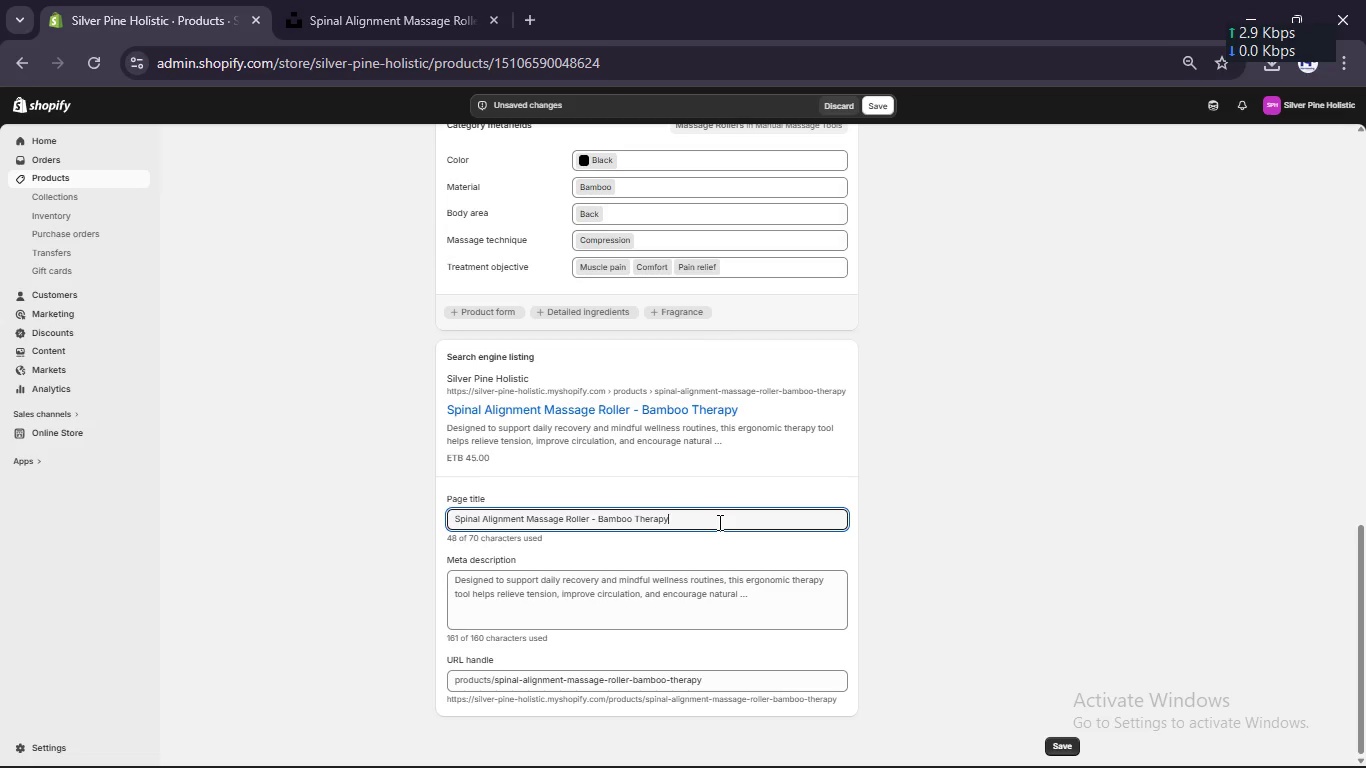 
key(Space)
 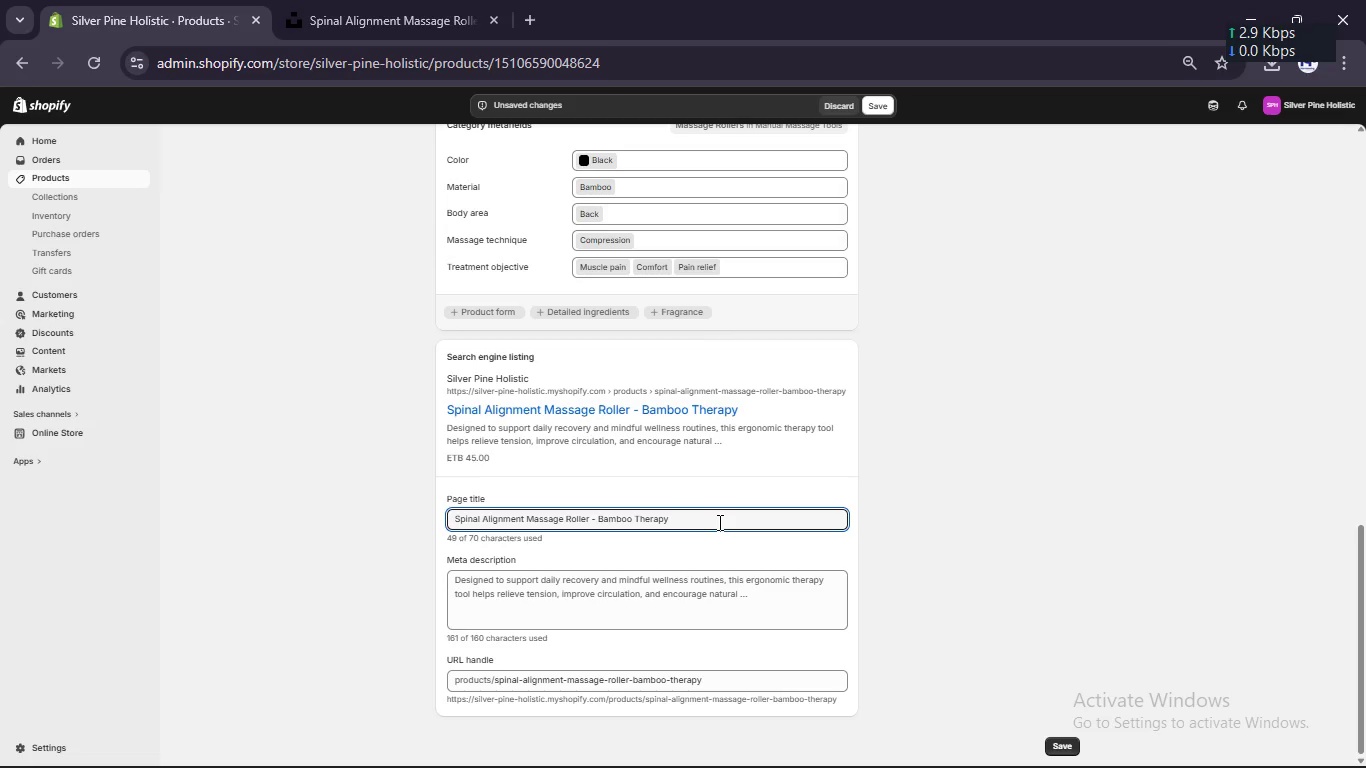 
key(Shift+Break)
 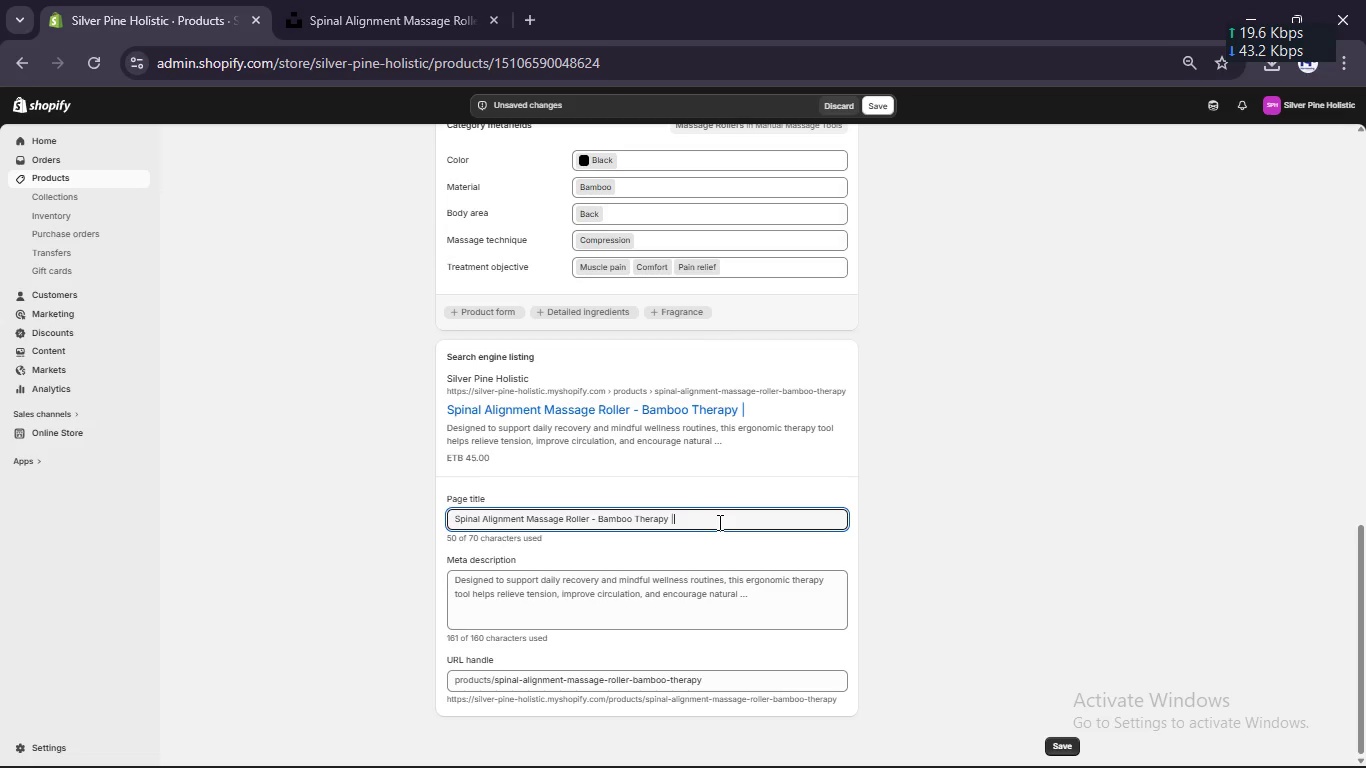 
key(Space)
 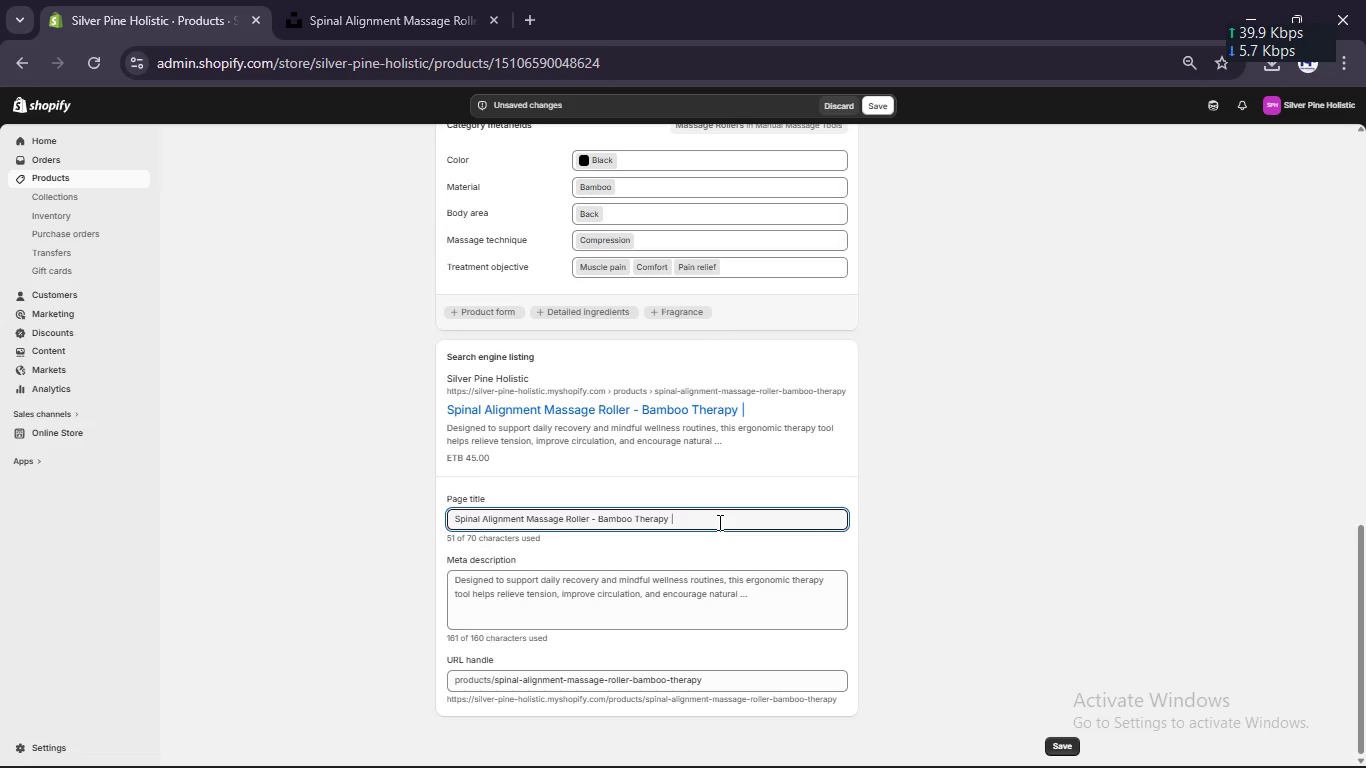 
key(Meta+V)
 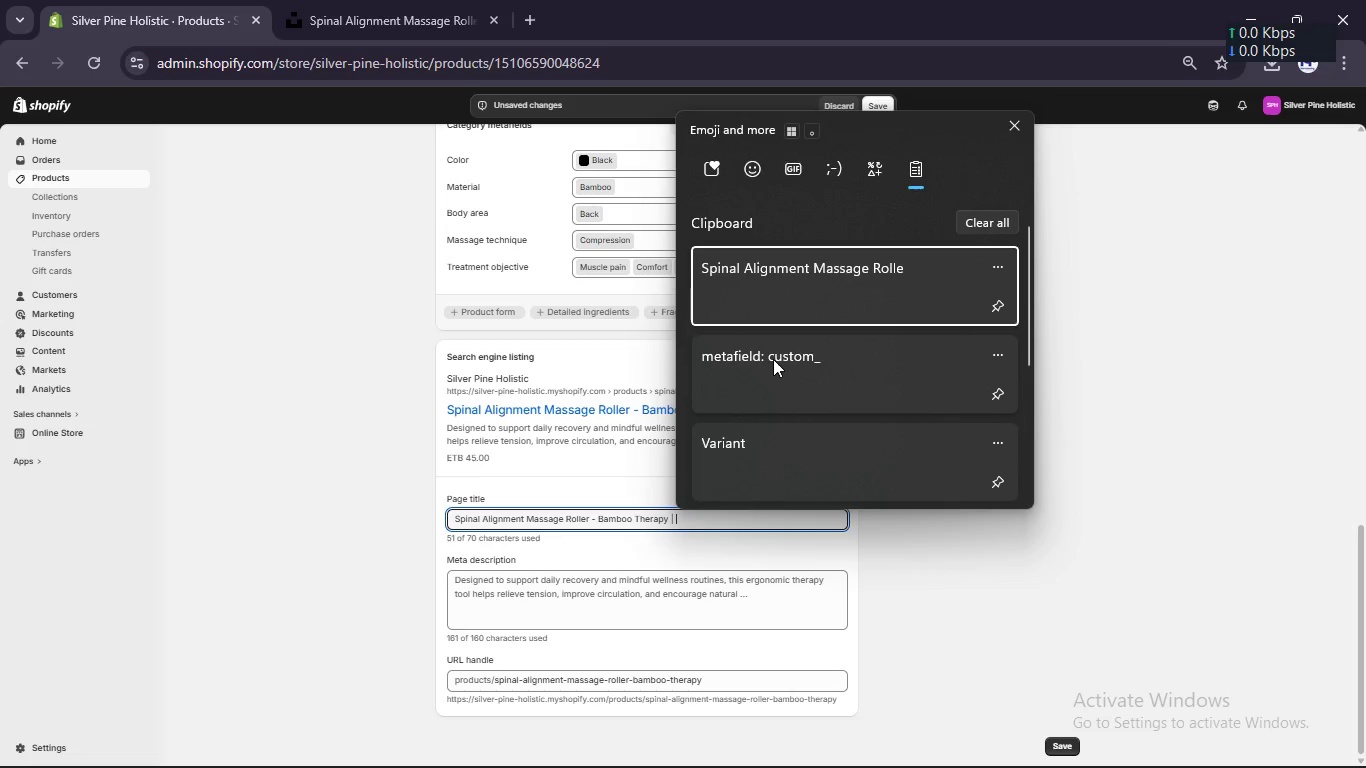 
scroll: coordinate [773, 359], scroll_direction: down, amount: 18.0
 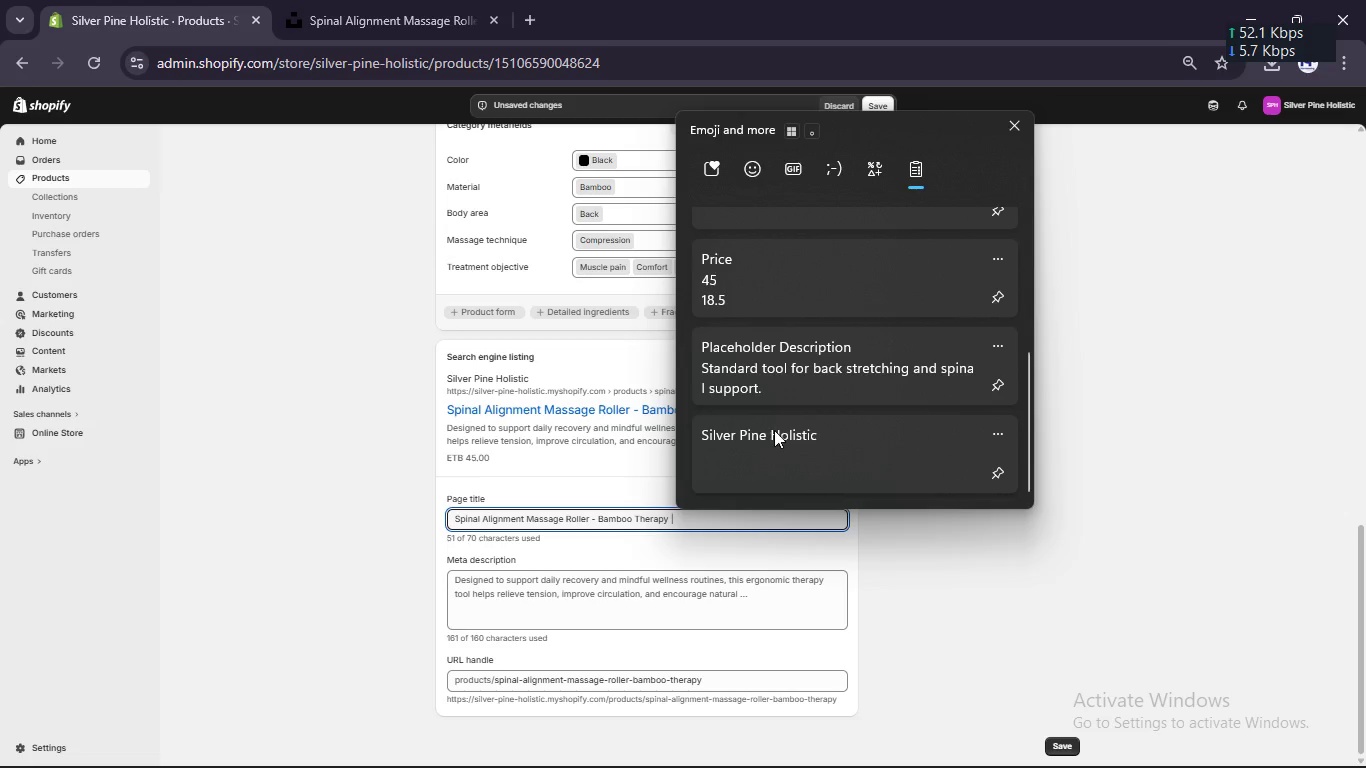 
left_click([774, 430])
 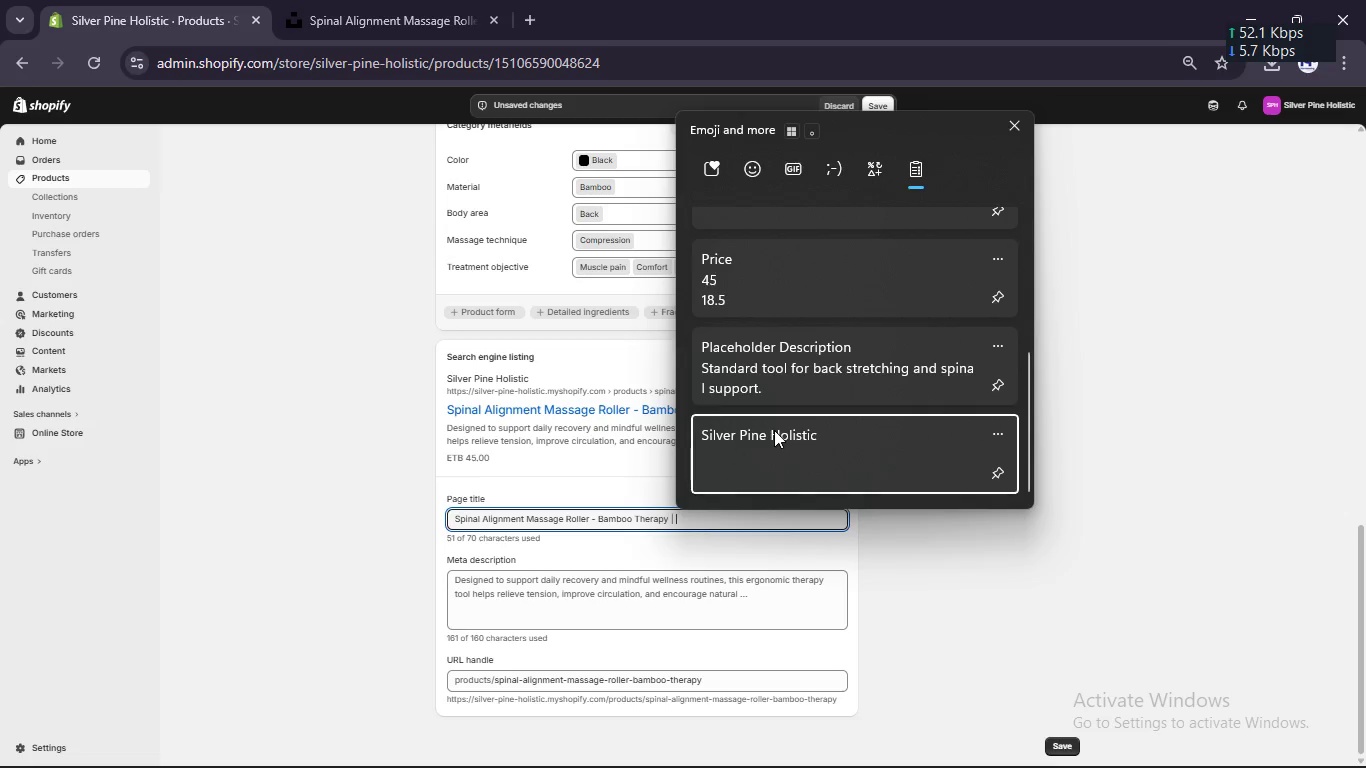 
key(Control+ControlLeft)
 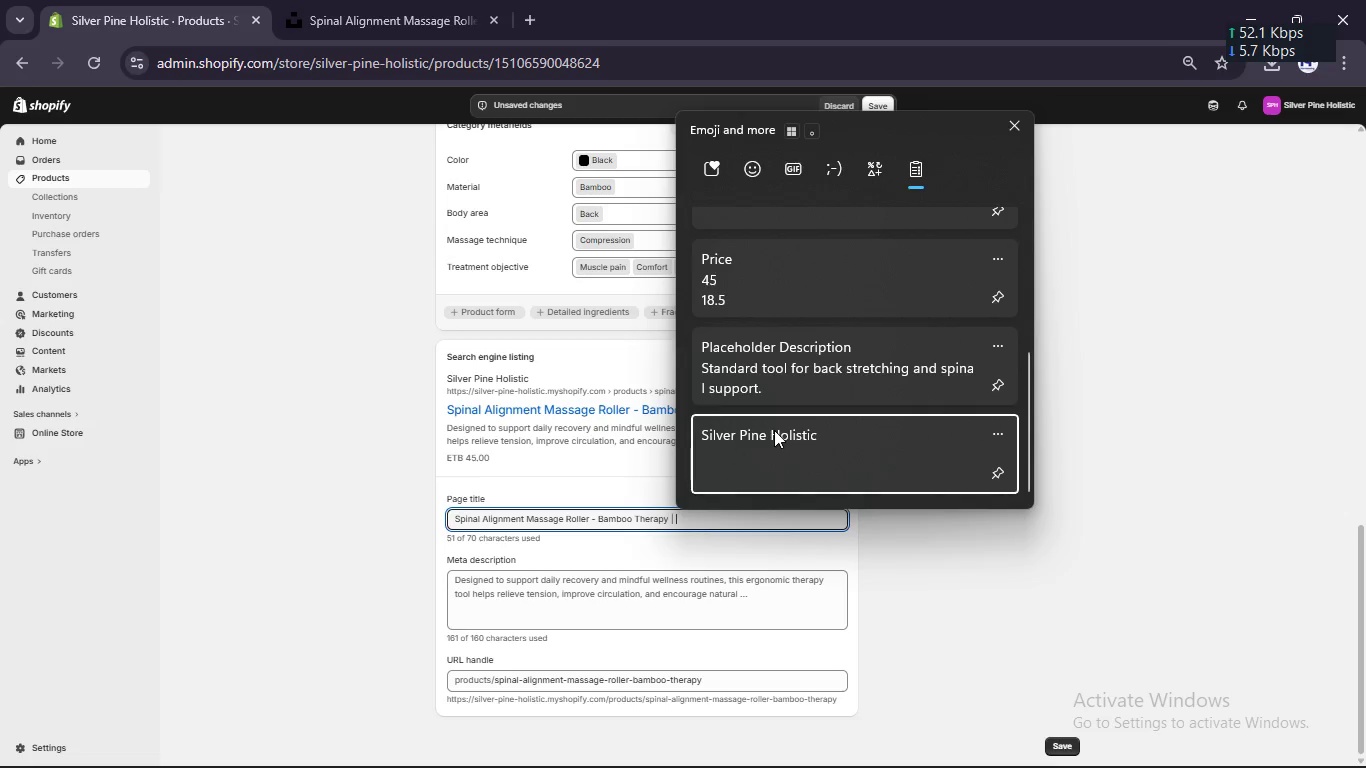 
left_click([744, 529])
 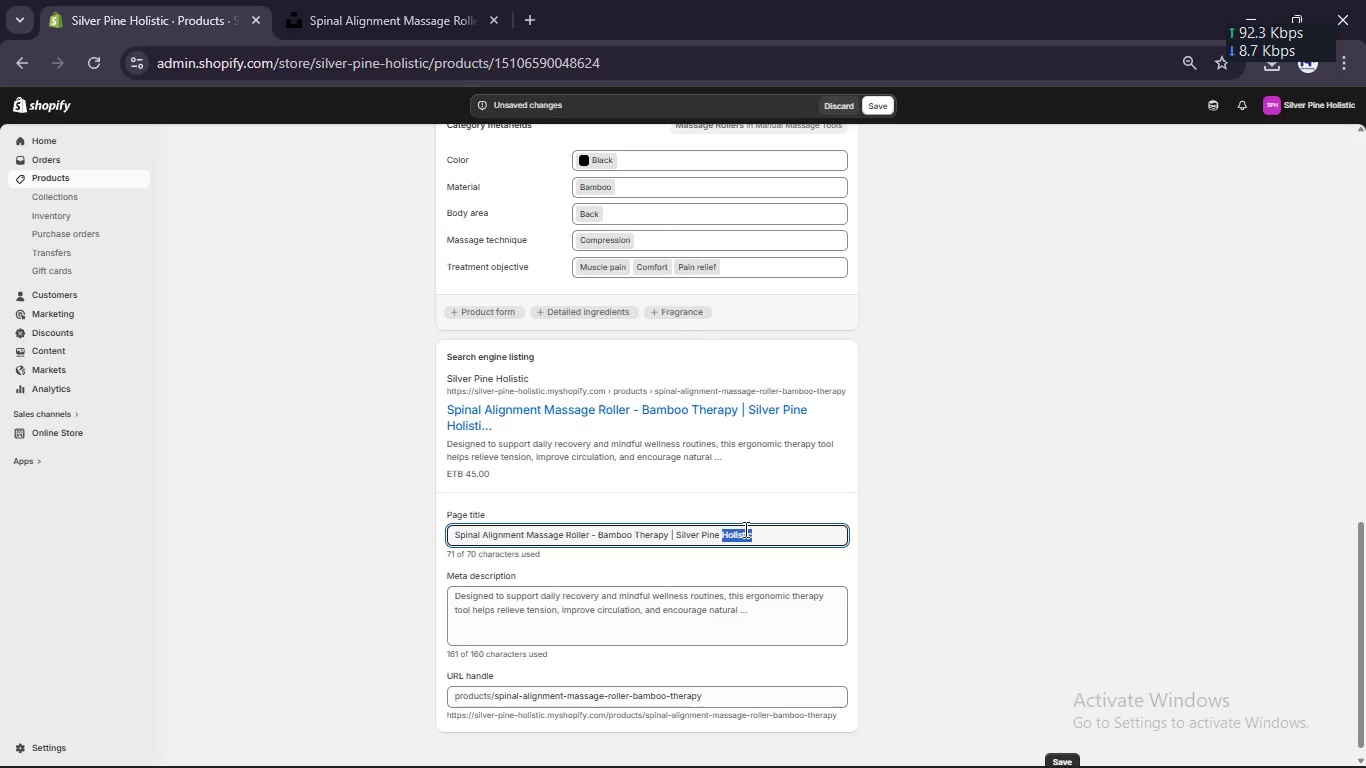 
double_click([744, 529])
 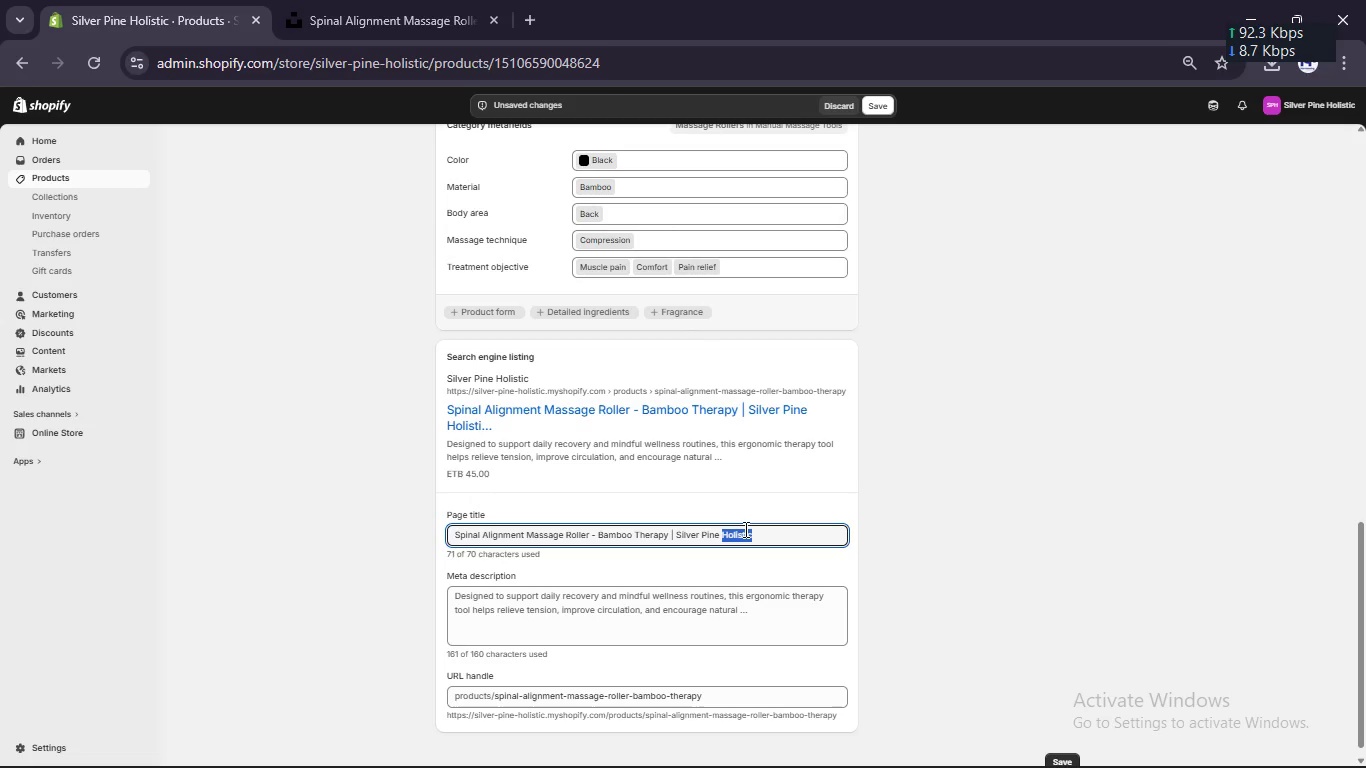 
key(Backspace)
 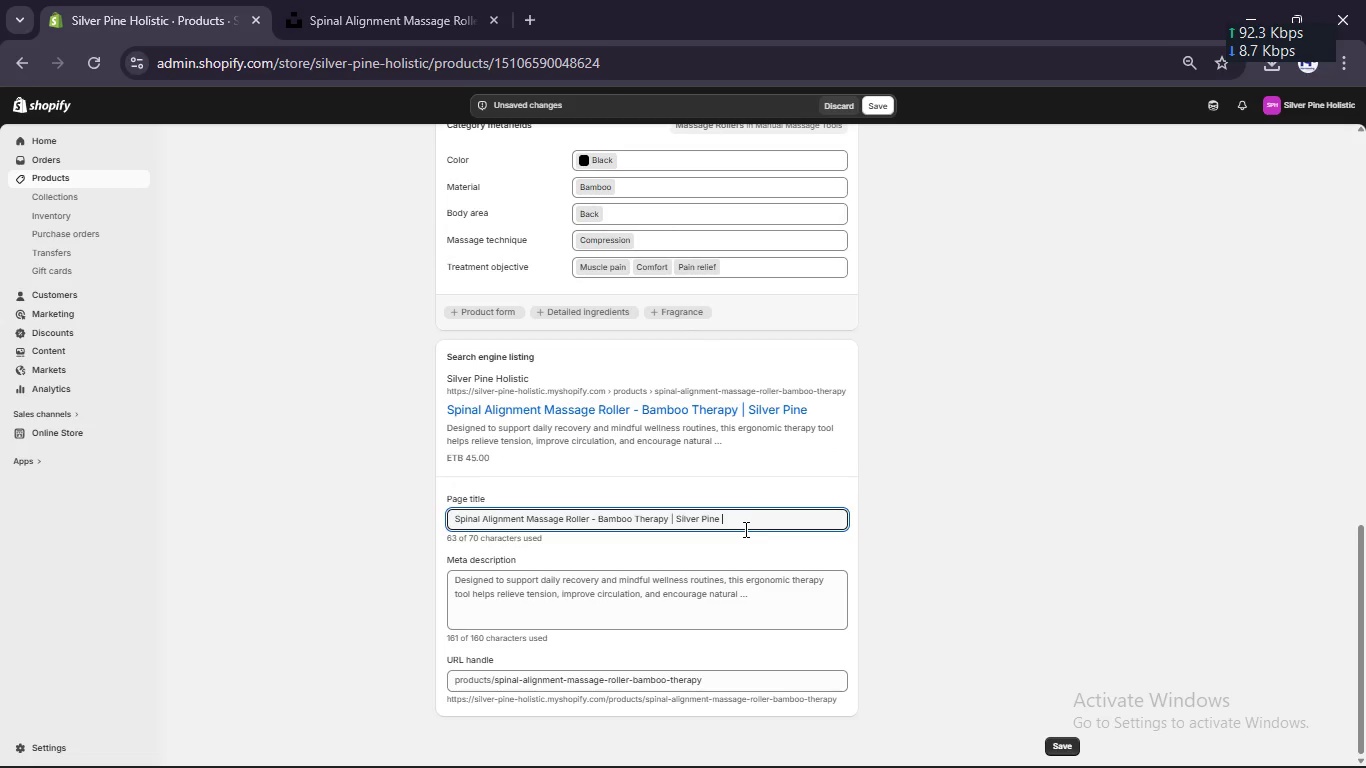 
key(Backspace)
 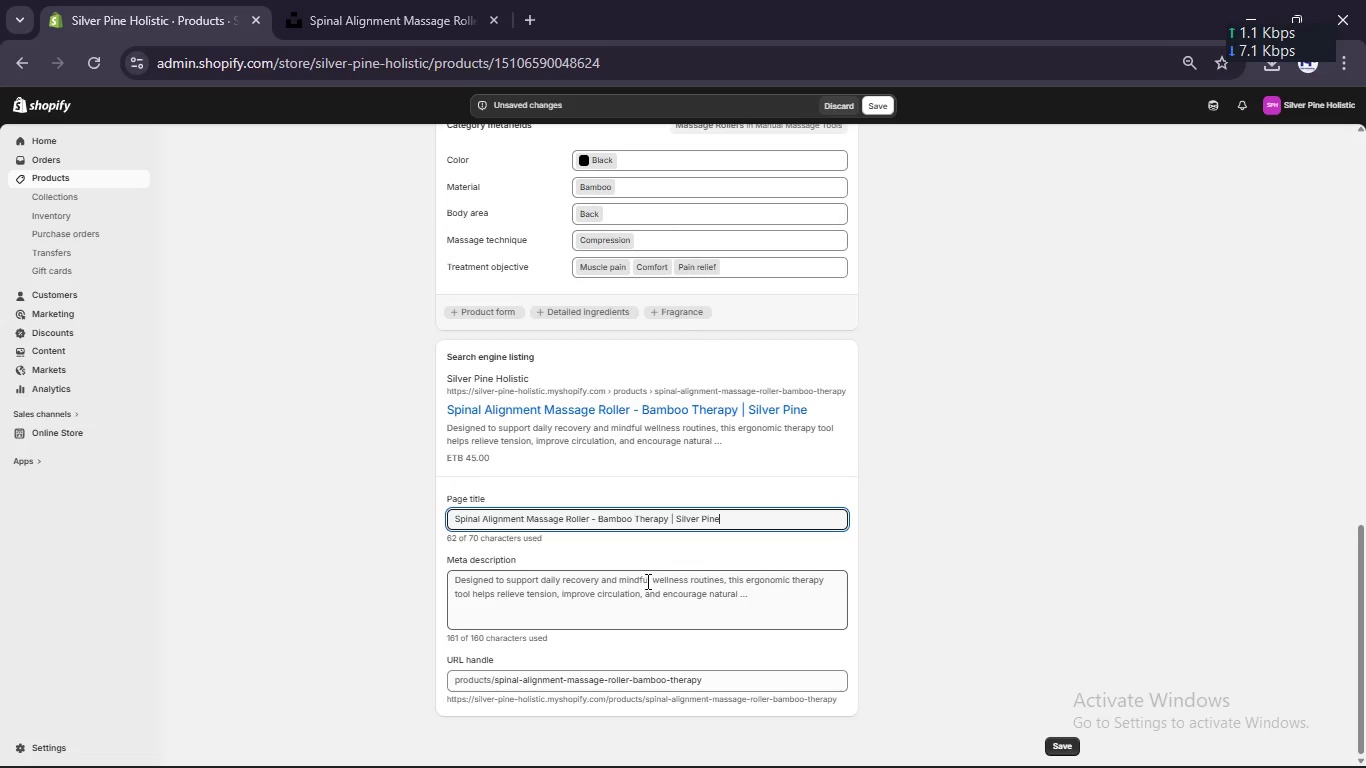 
left_click([644, 590])
 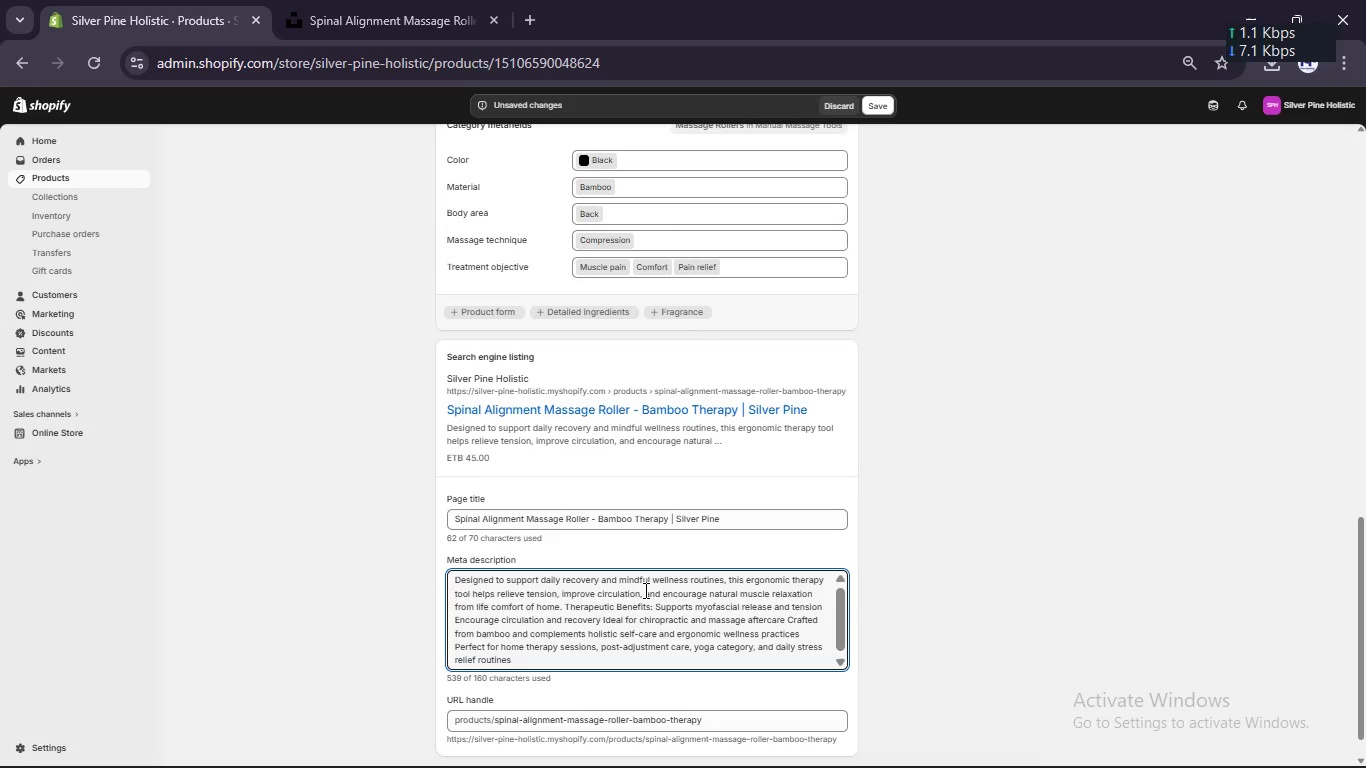 
key(Control+A)
 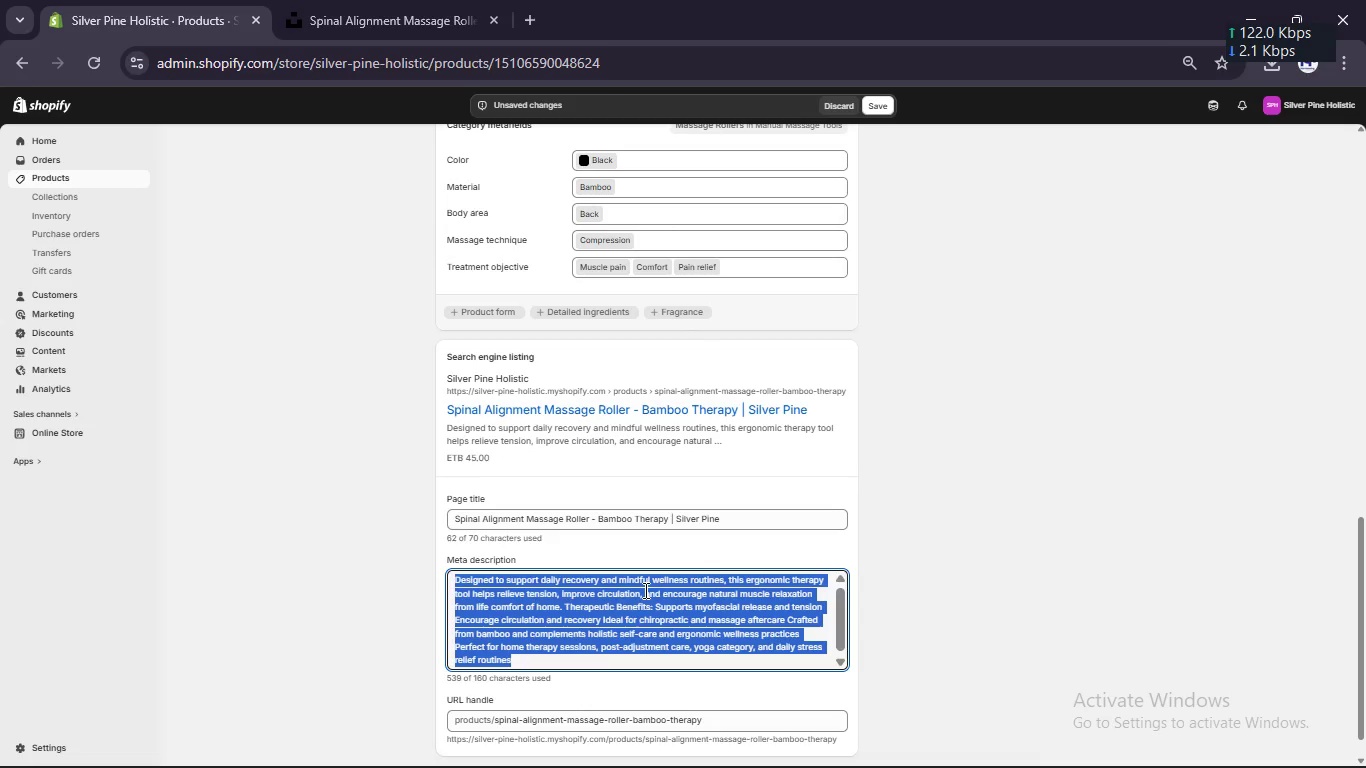 
type(Natural bamboo massga)
key(Backspace)
key(Backspace)
type(ahe)
key(Backspace)
key(Backspace)
type(ge t)
key(Backspace)
type(roller deso)
key(Backspace)
type(igned for a)
key(Backspace)
type(spinal alignment, muscle recovery, and holistic wellness routines at home.)
 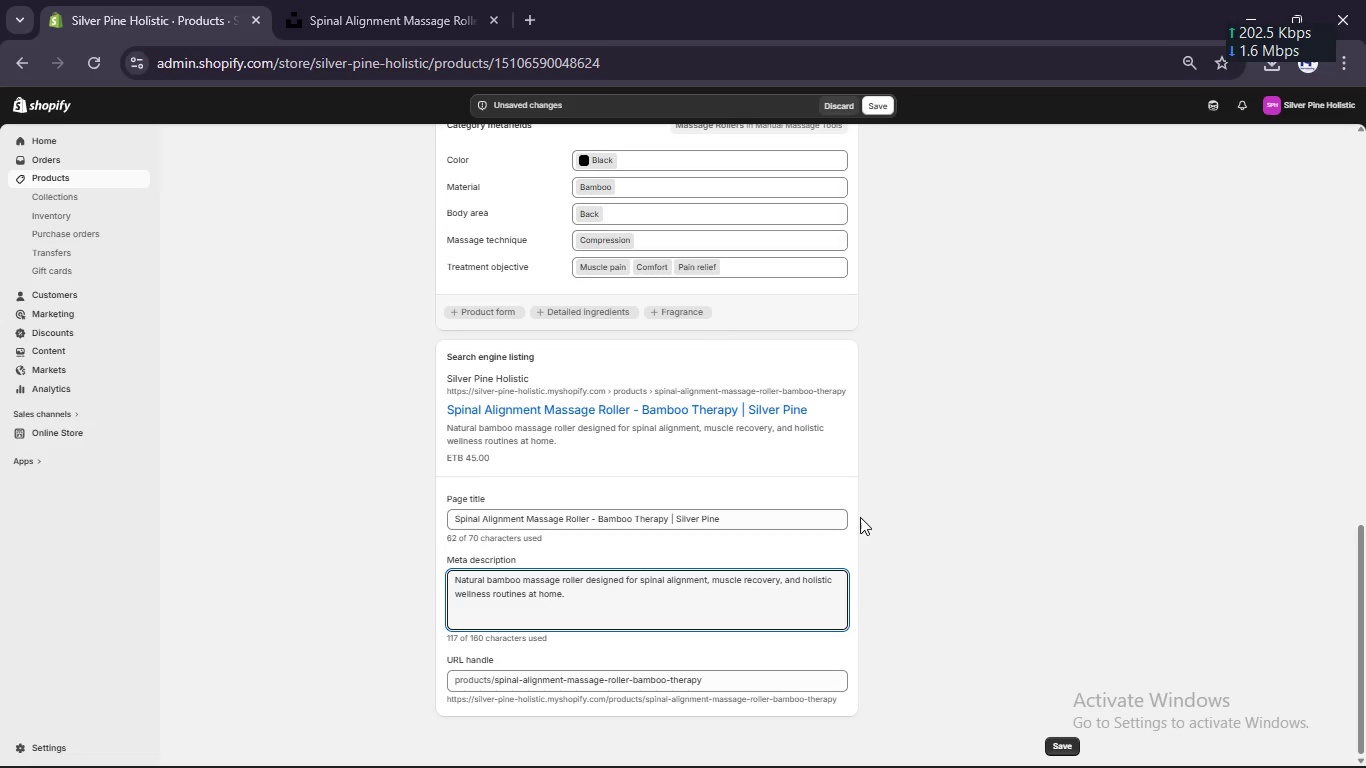 
left_click([864, 515])
 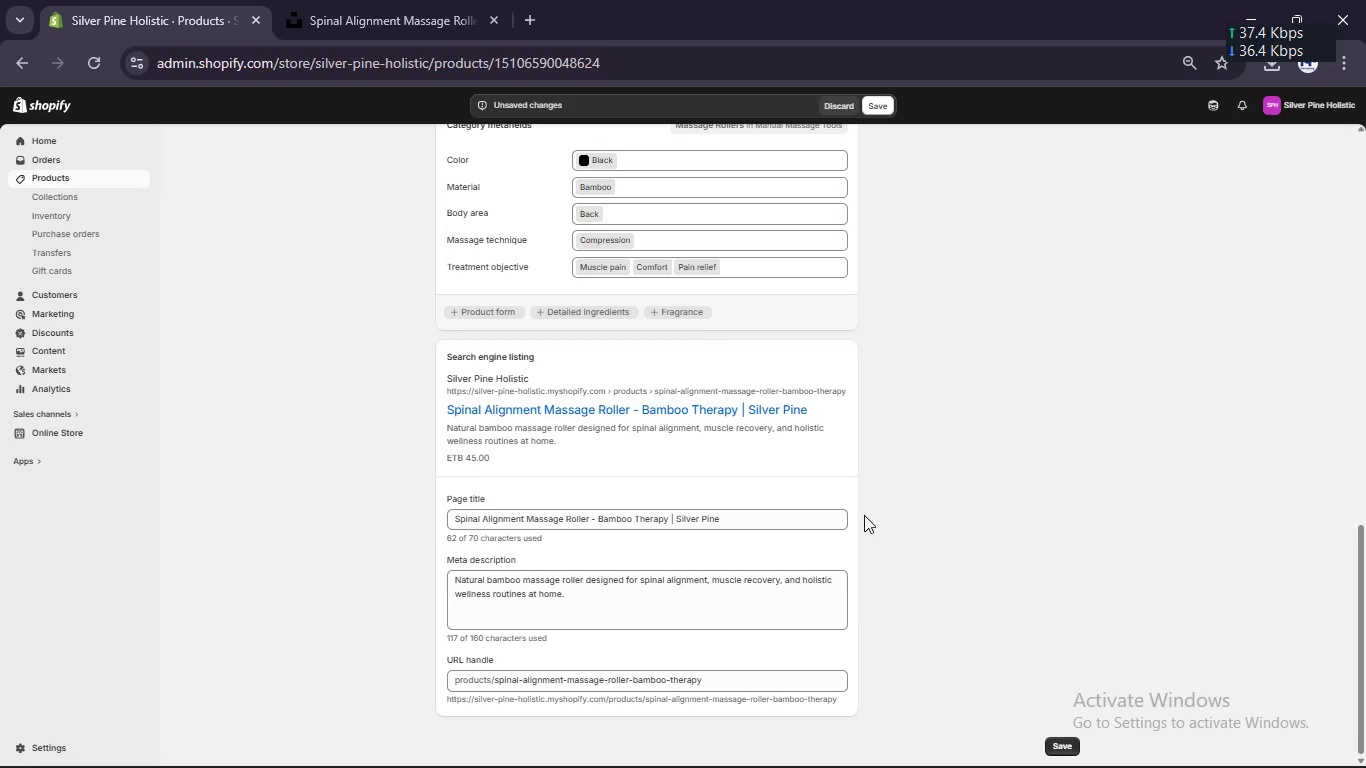 
scroll: coordinate [950, 544], scroll_direction: up, amount: 2.0
 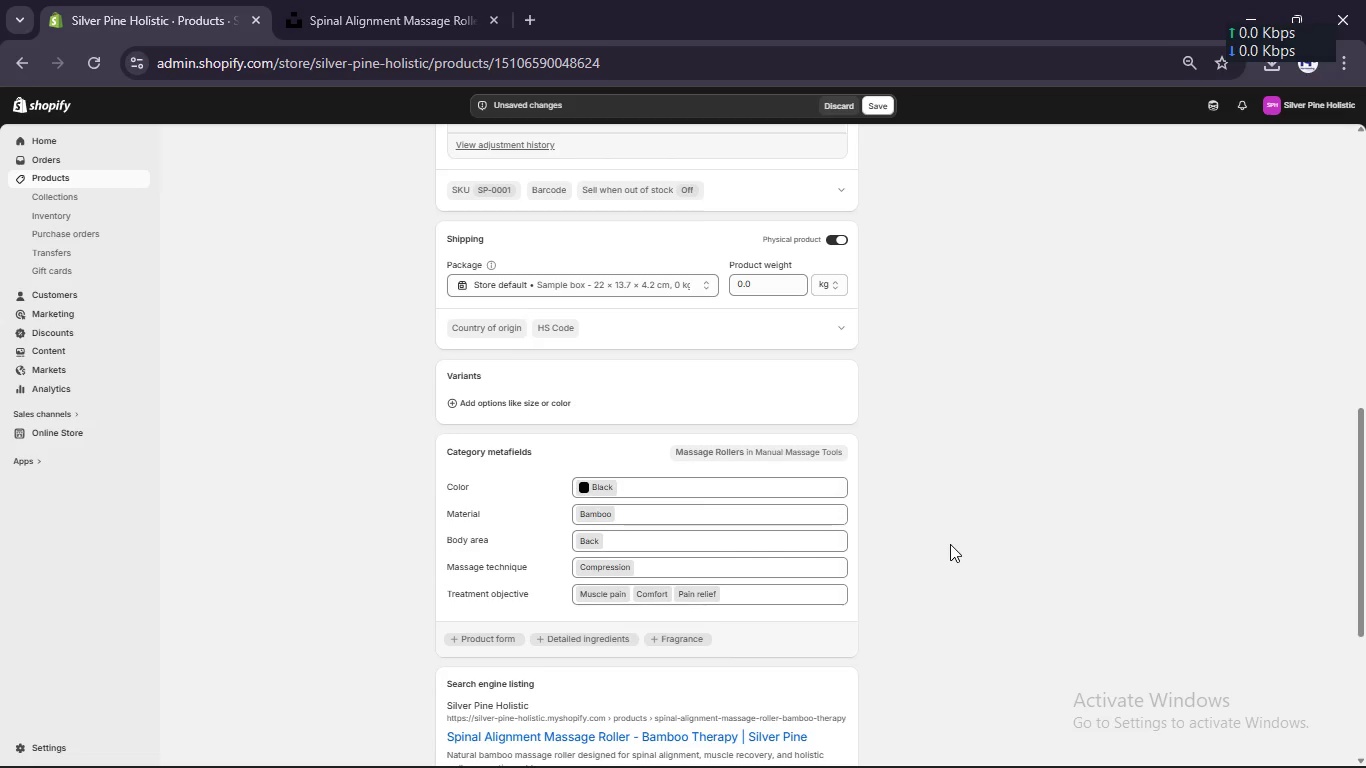 
wait(10.26)
 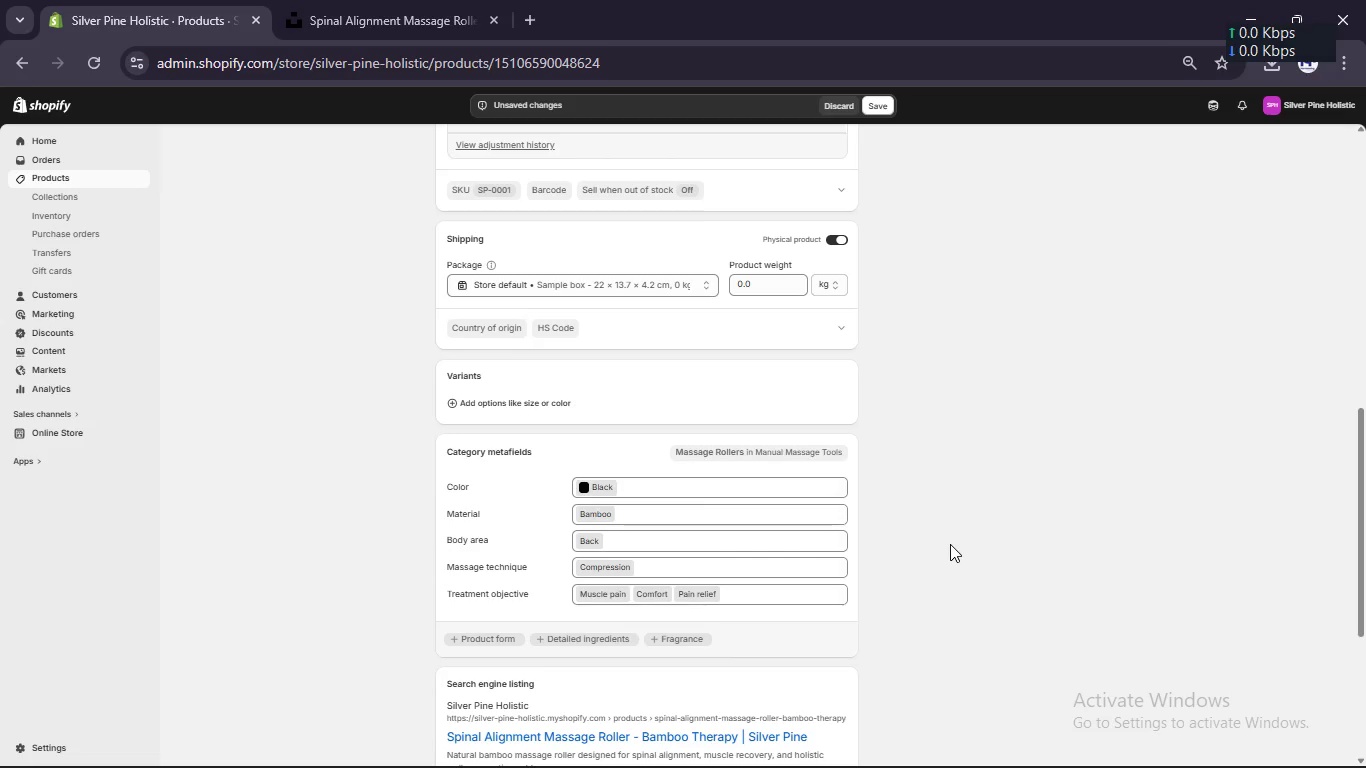 
scroll: coordinate [950, 544], scroll_direction: up, amount: 1.0
 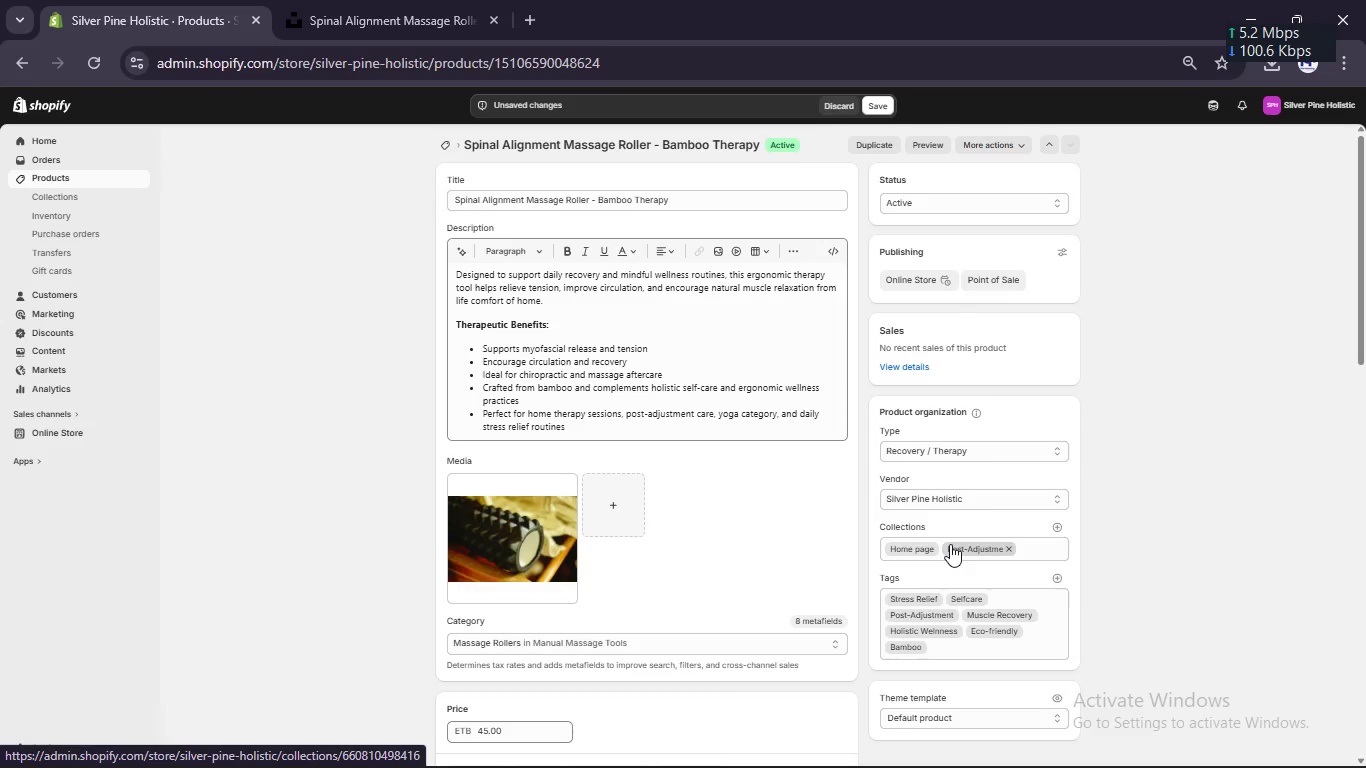 
left_click([875, 106])
 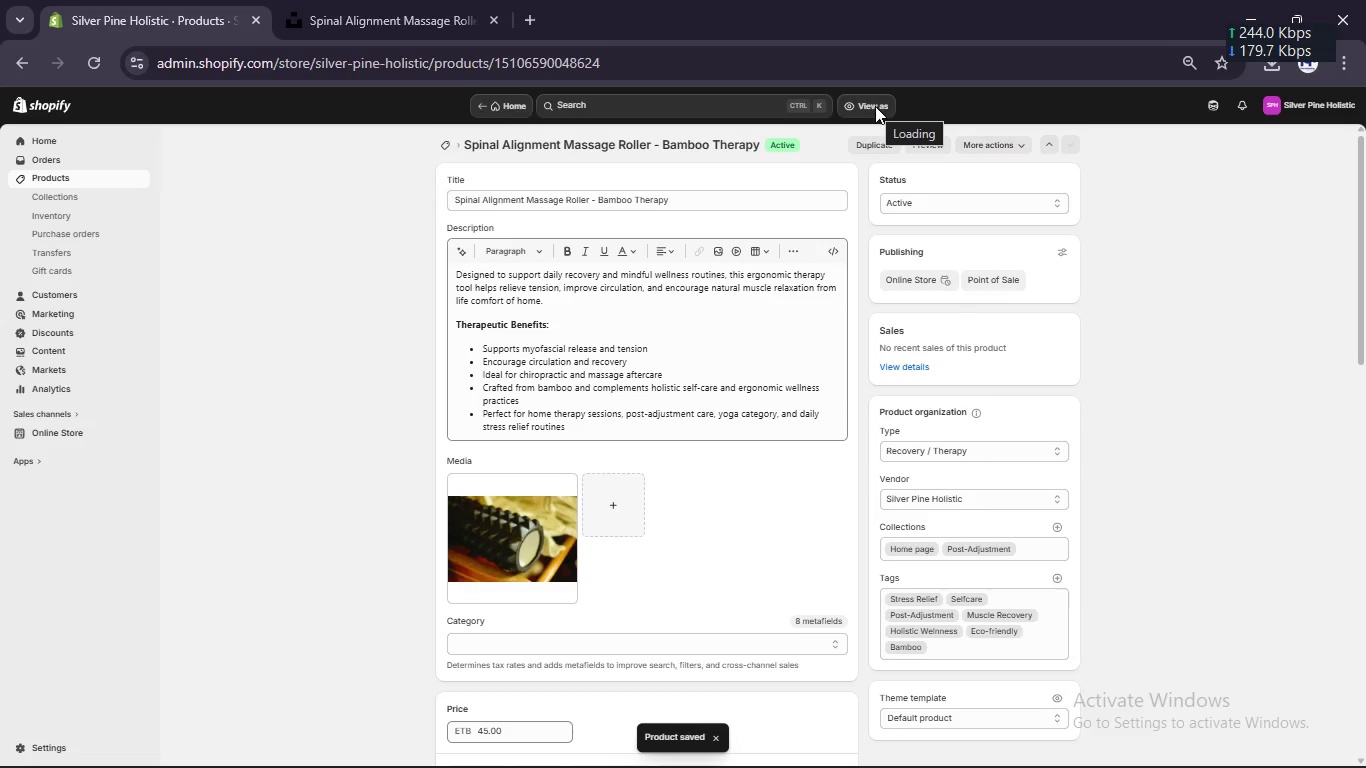 
wait(13.77)
 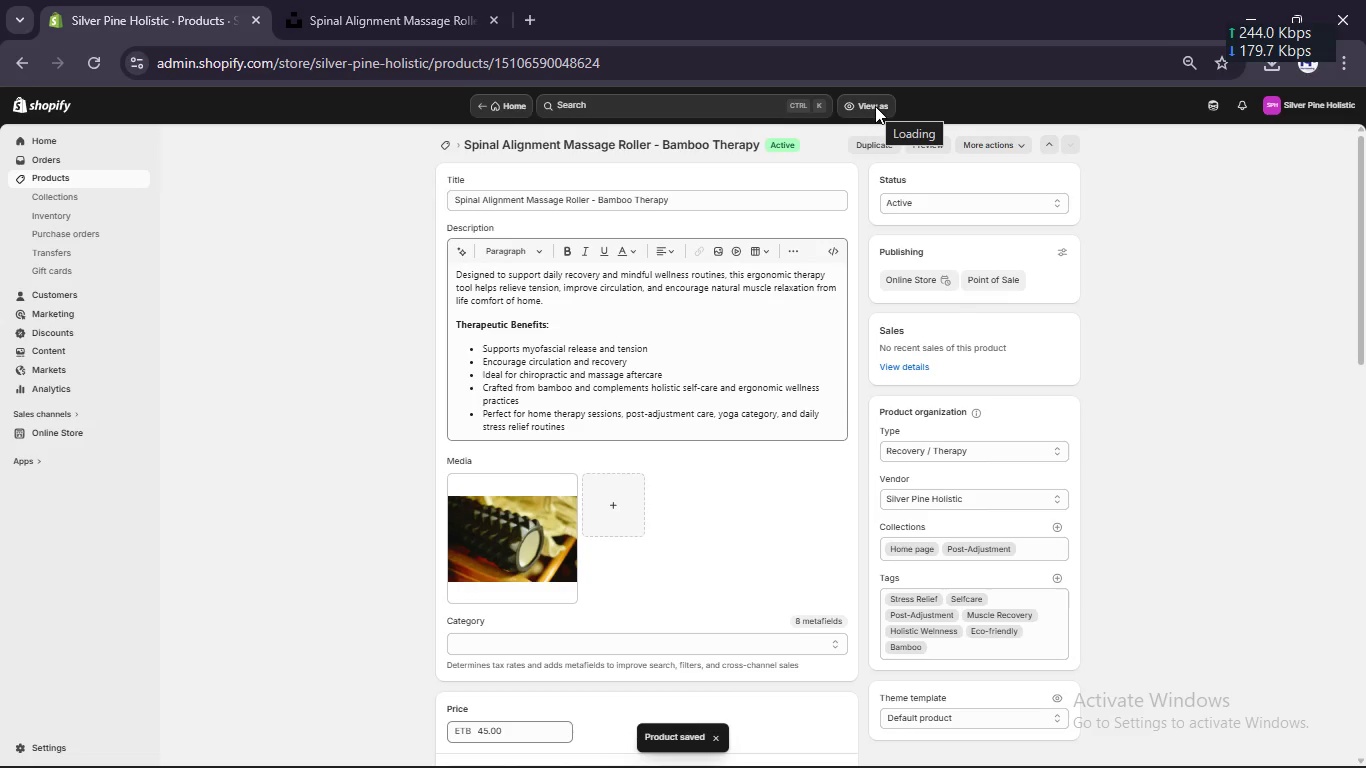 
scroll: coordinate [792, 335], scroll_direction: down, amount: 2.0
 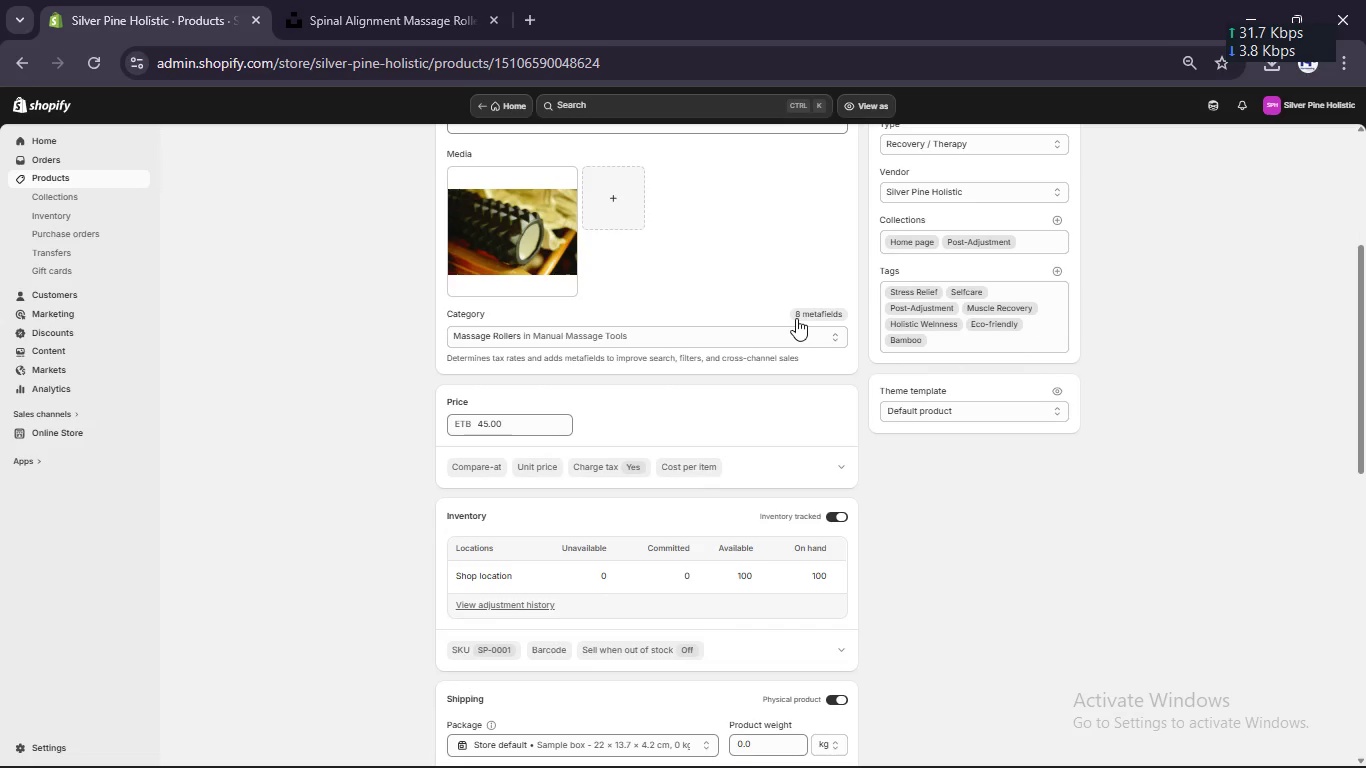 
scroll: coordinate [796, 318], scroll_direction: up, amount: 22.0
 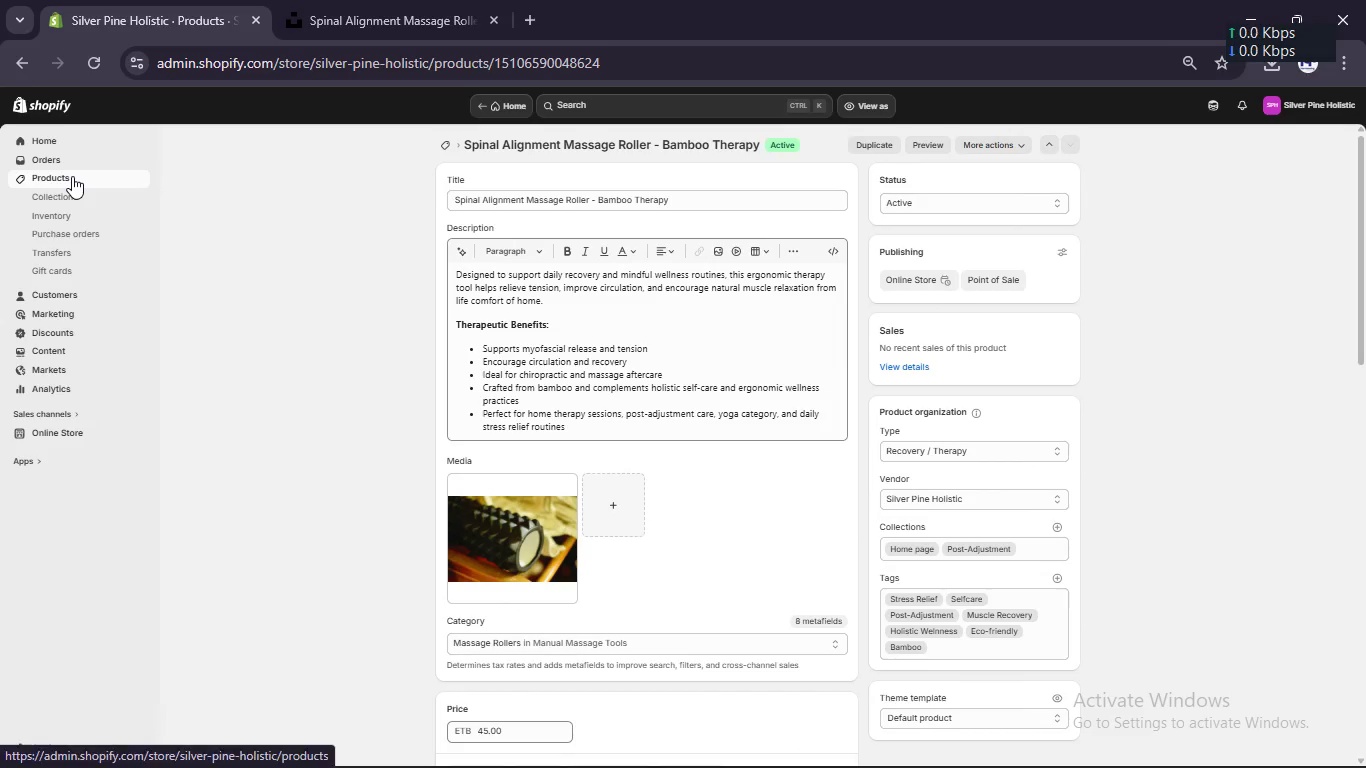 
left_click([72, 176])
 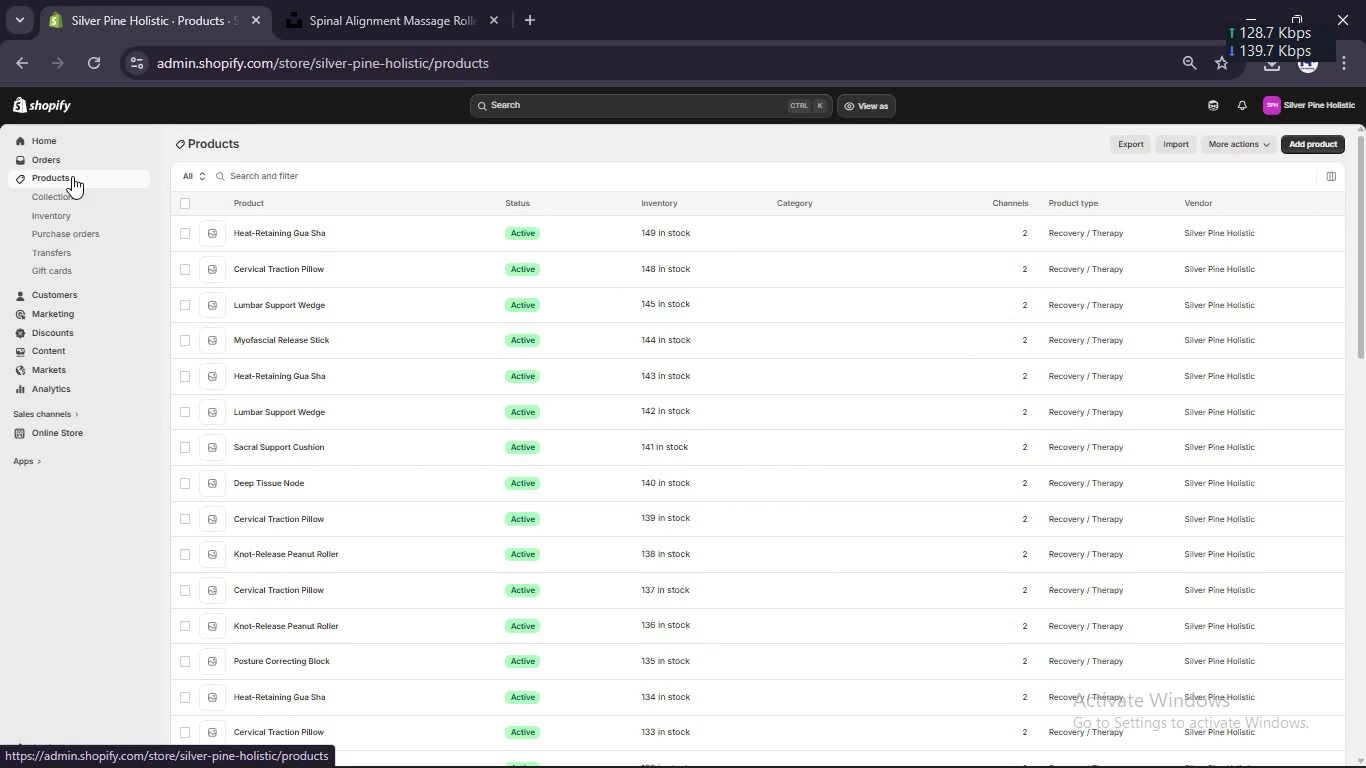 
scroll: coordinate [344, 389], scroll_direction: down, amount: 19.0
 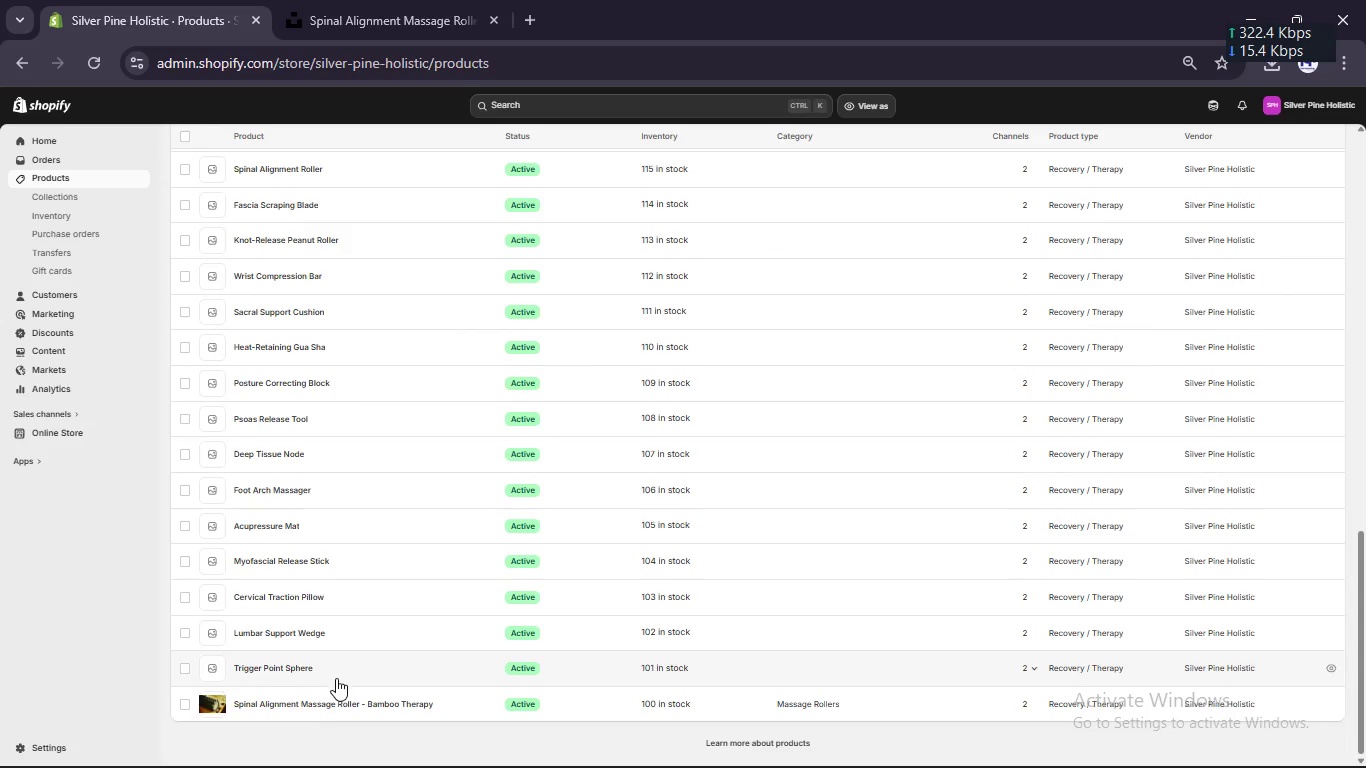 
left_click([336, 671])
 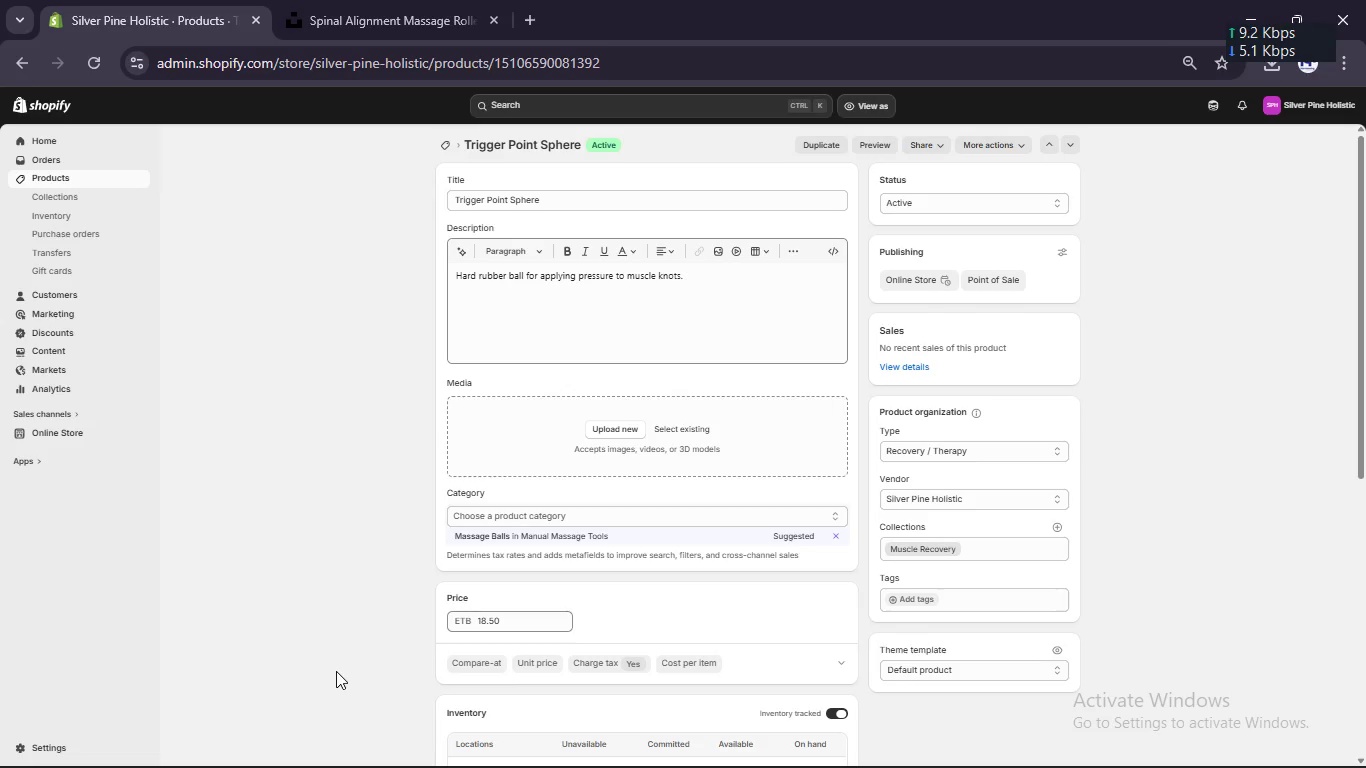 
wait(17.8)
 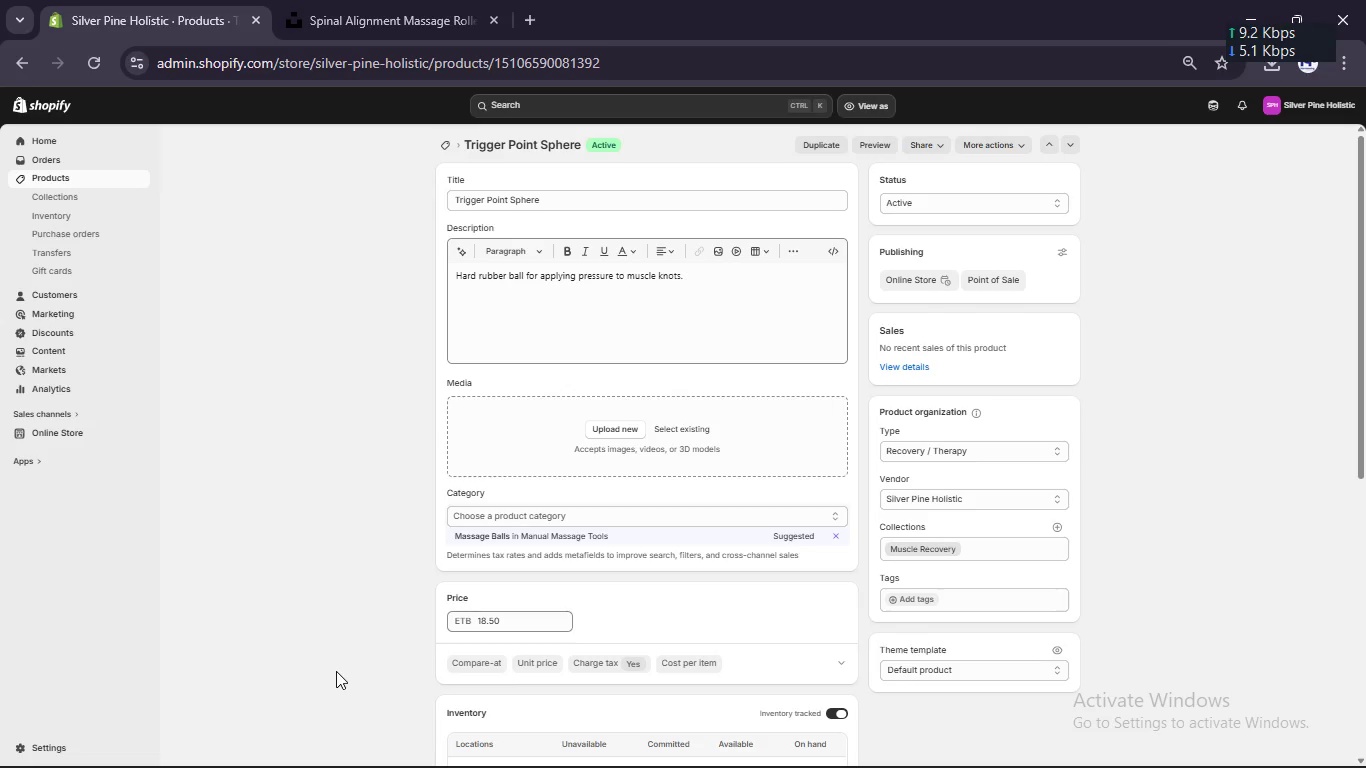 
left_click([65, 178])
 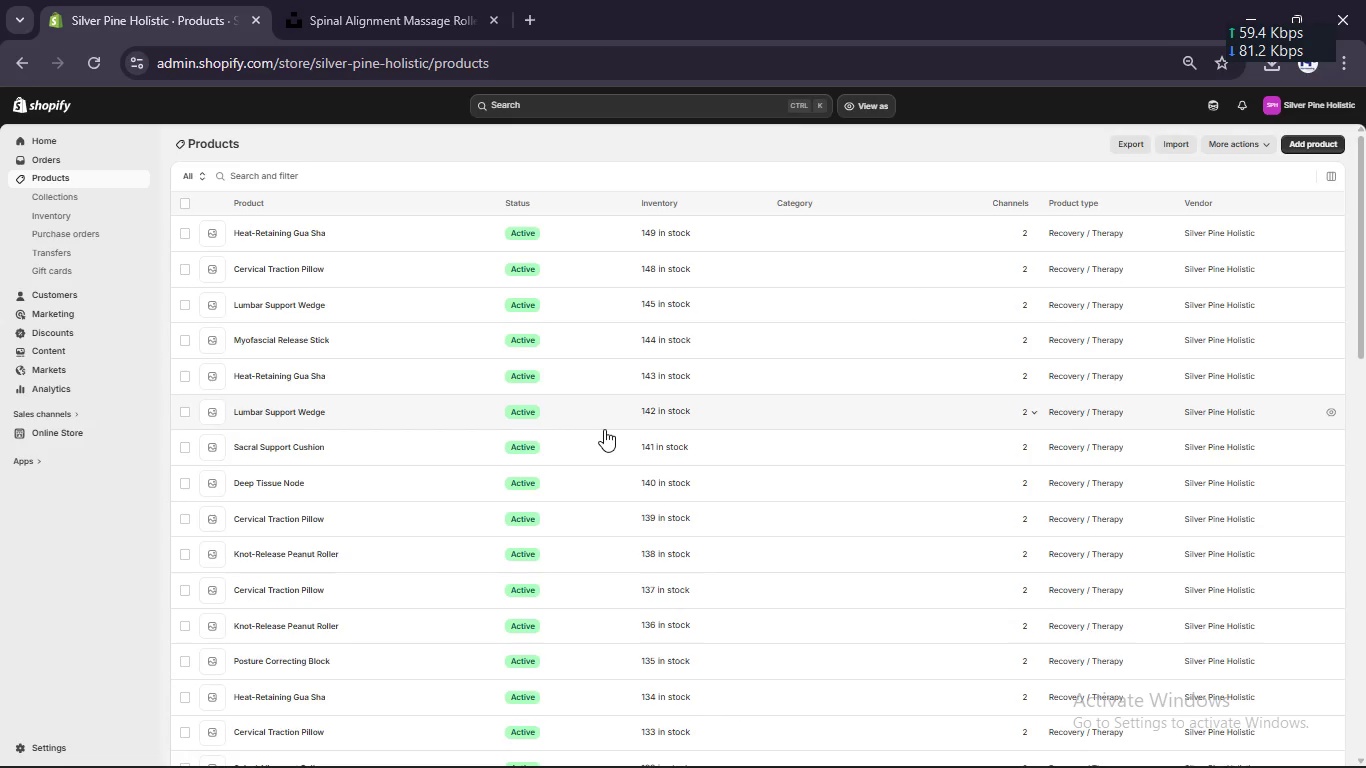 
scroll: coordinate [604, 429], scroll_direction: down, amount: 2.0
 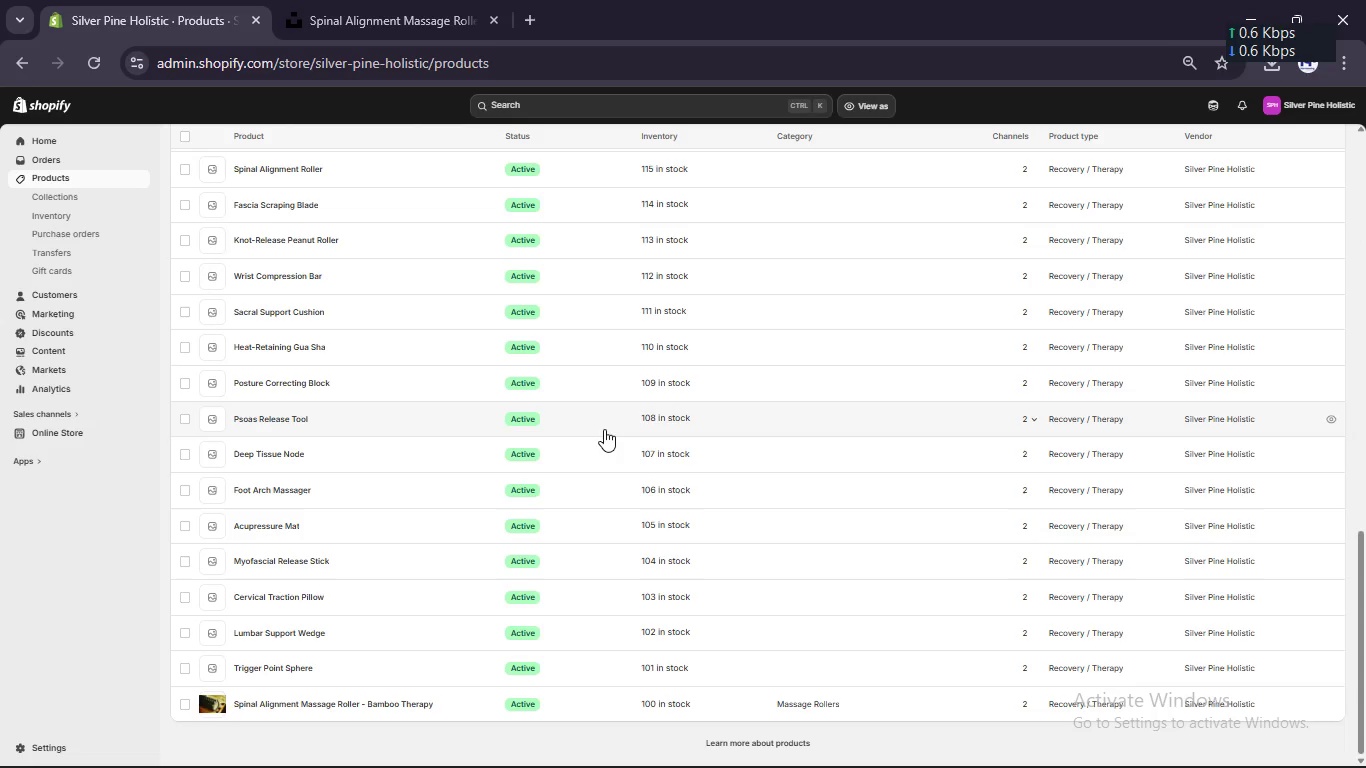 
wait(27.94)
 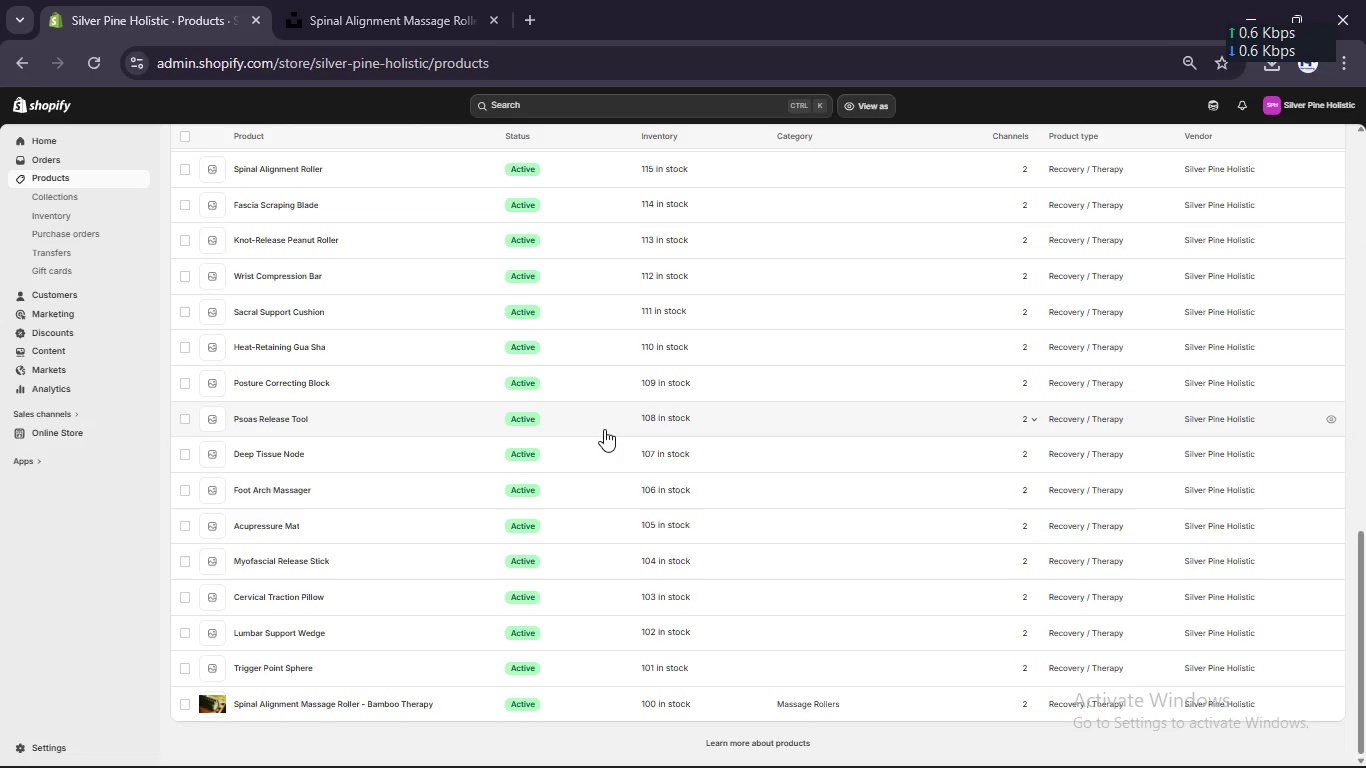 
scroll: coordinate [604, 429], scroll_direction: up, amount: 11.0
 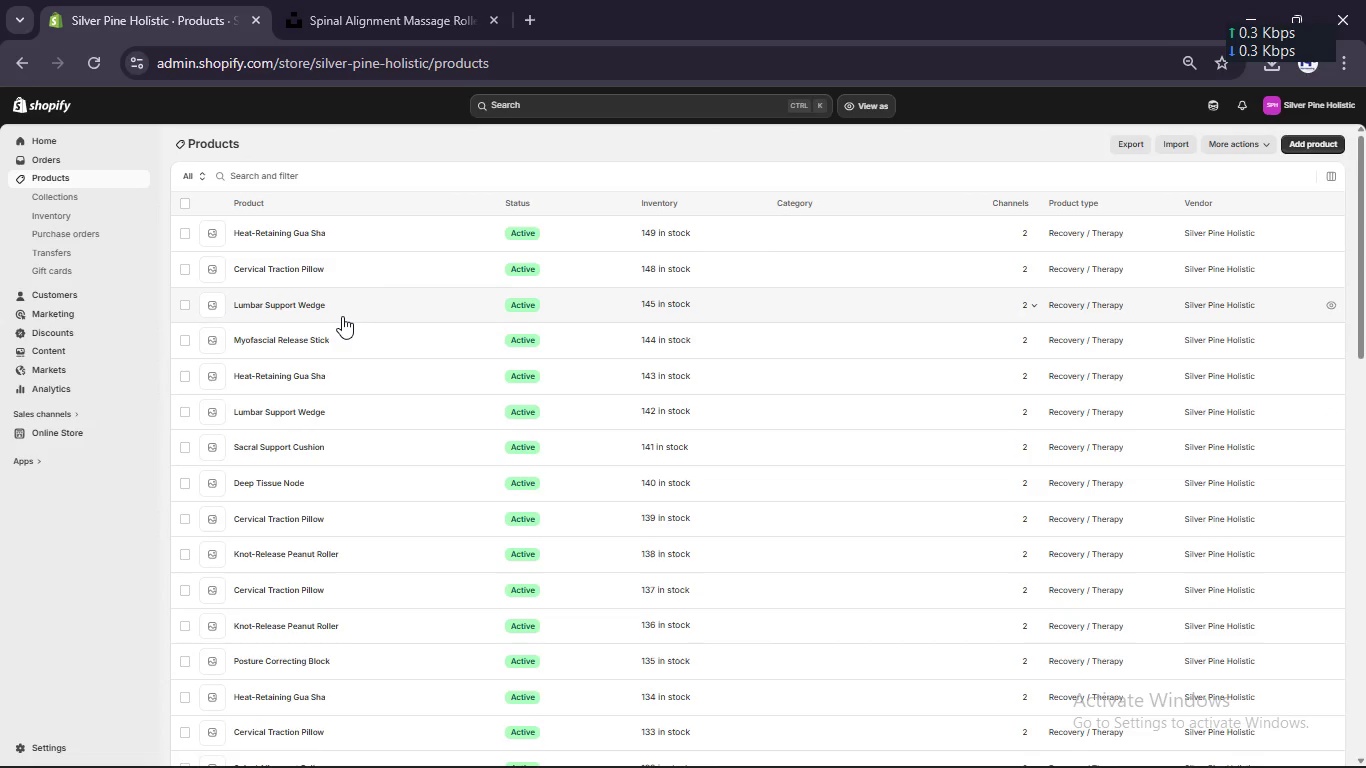 
wait(9.08)
 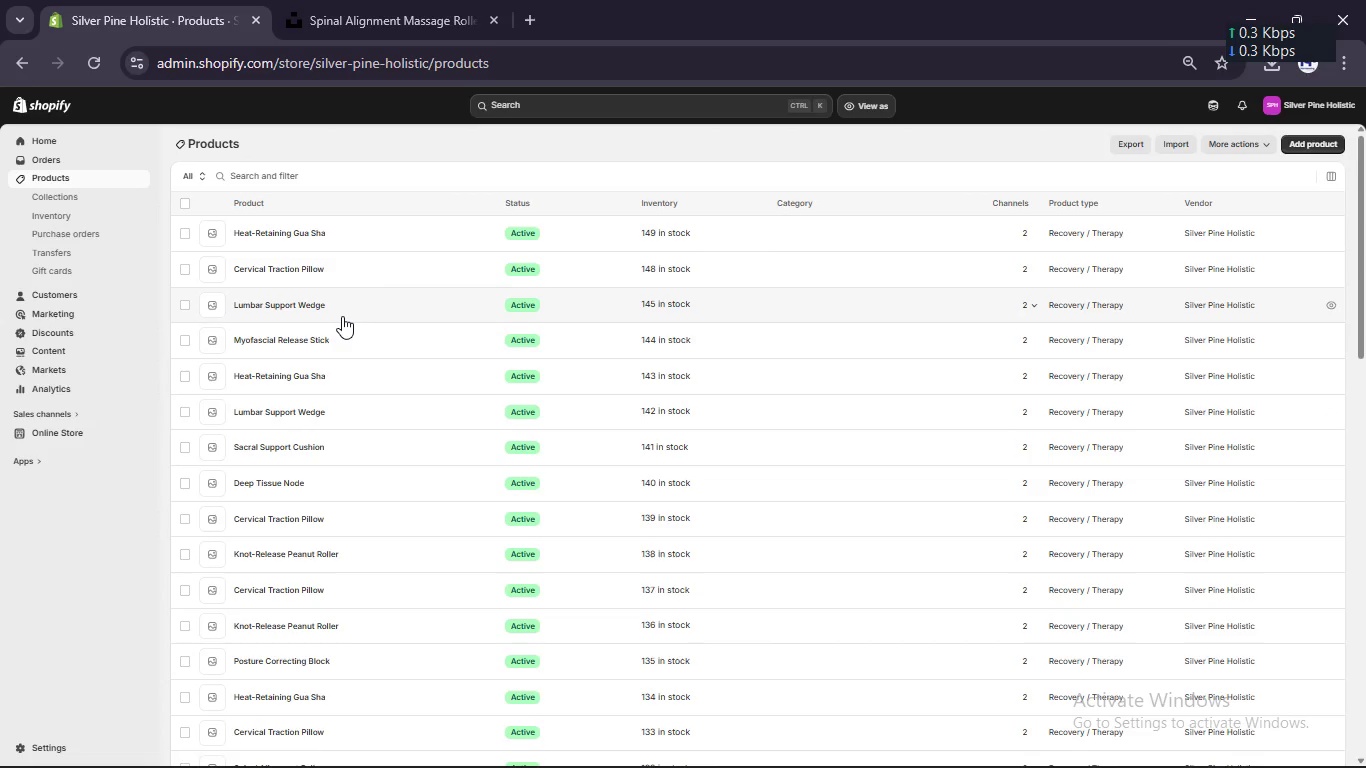 
scroll: coordinate [342, 316], scroll_direction: down, amount: 21.0
 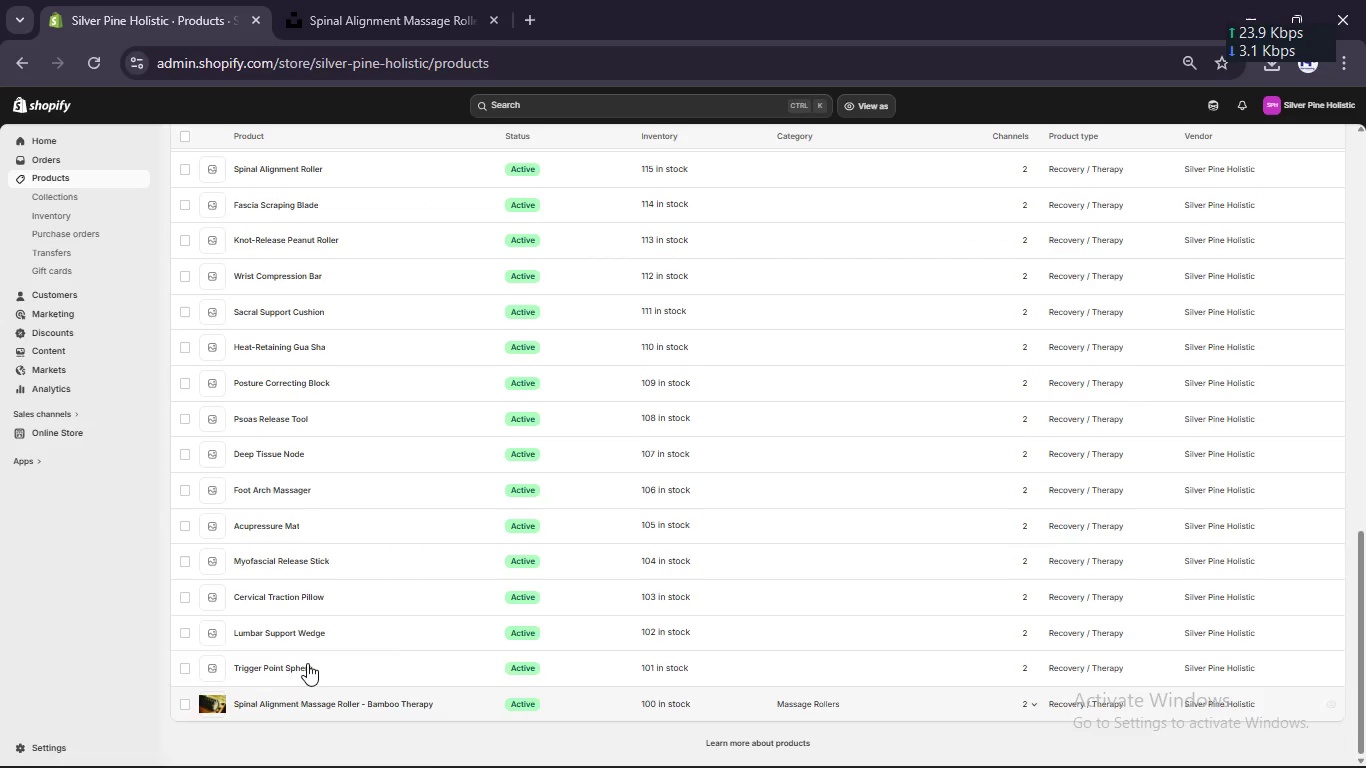 
wait(5.24)
 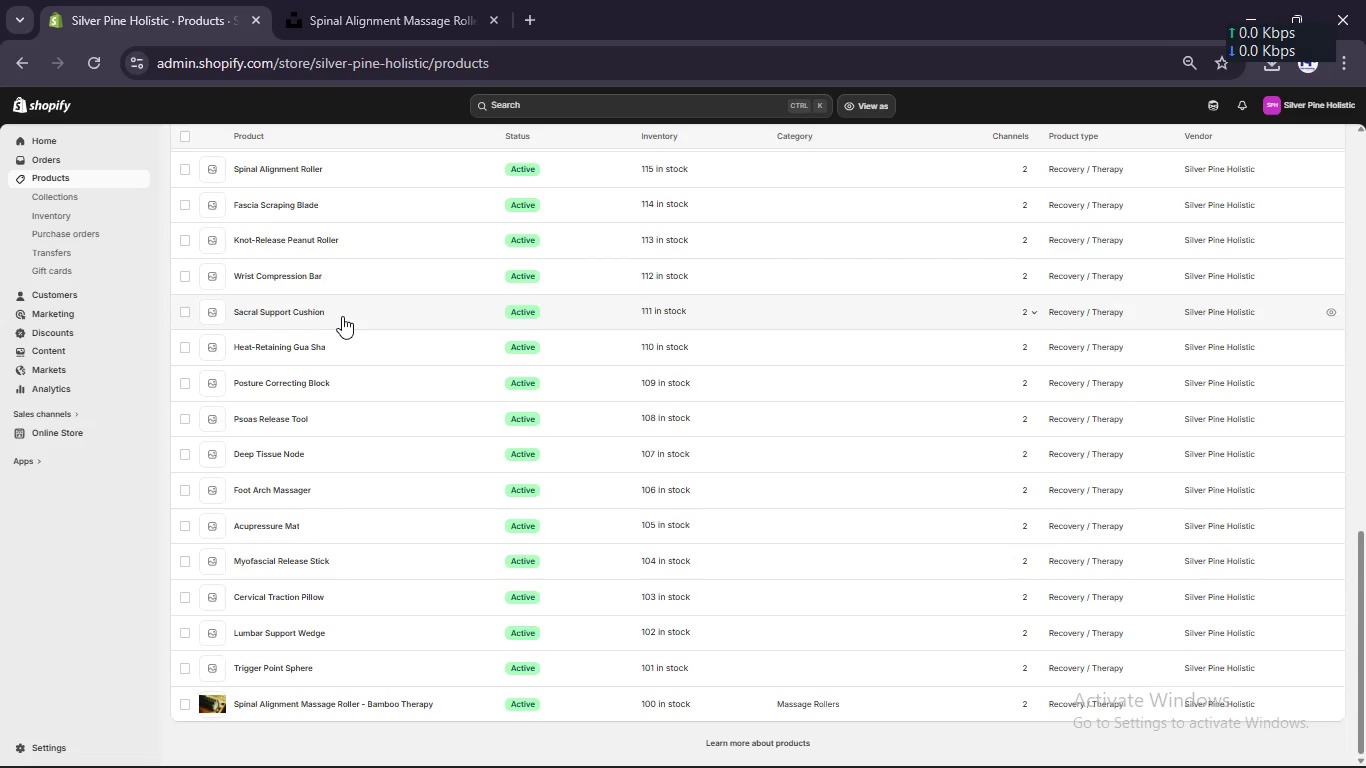 
left_click([306, 663])
 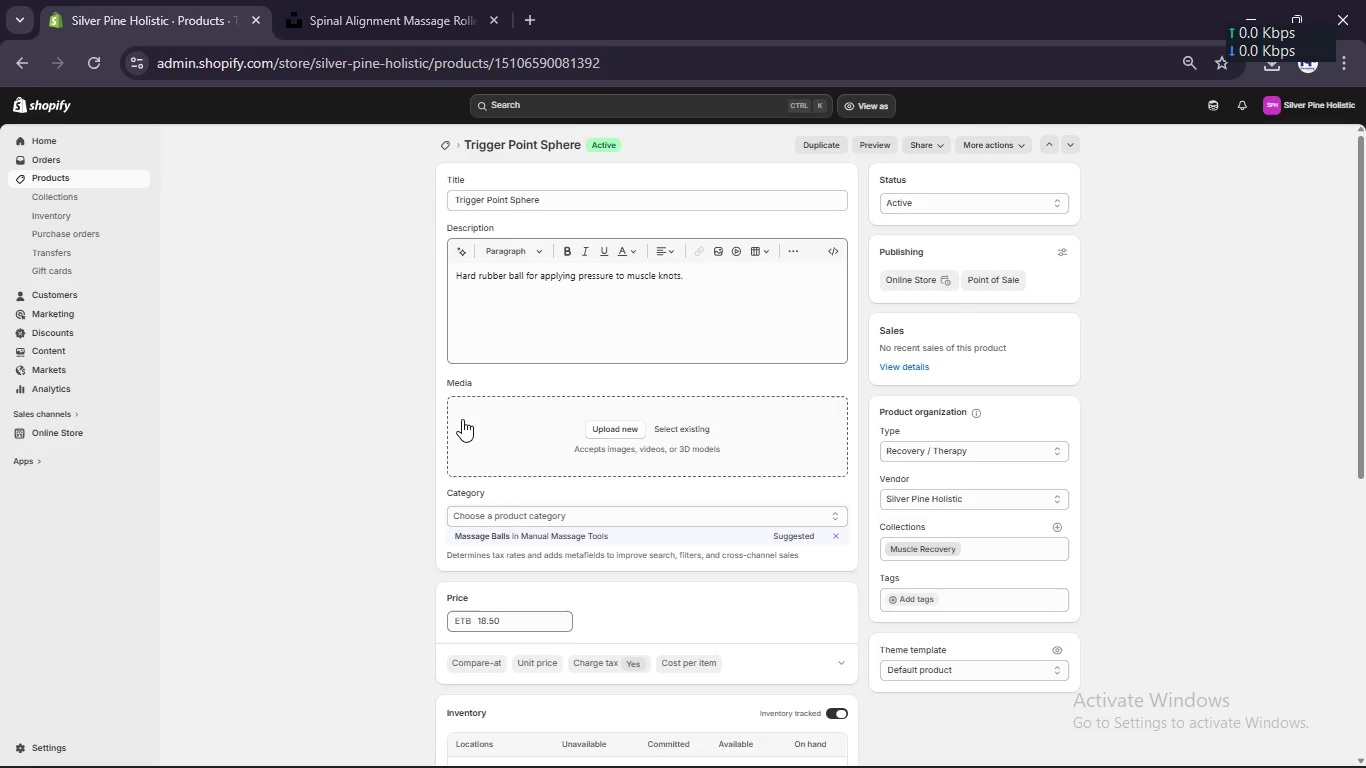 
wait(13.78)
 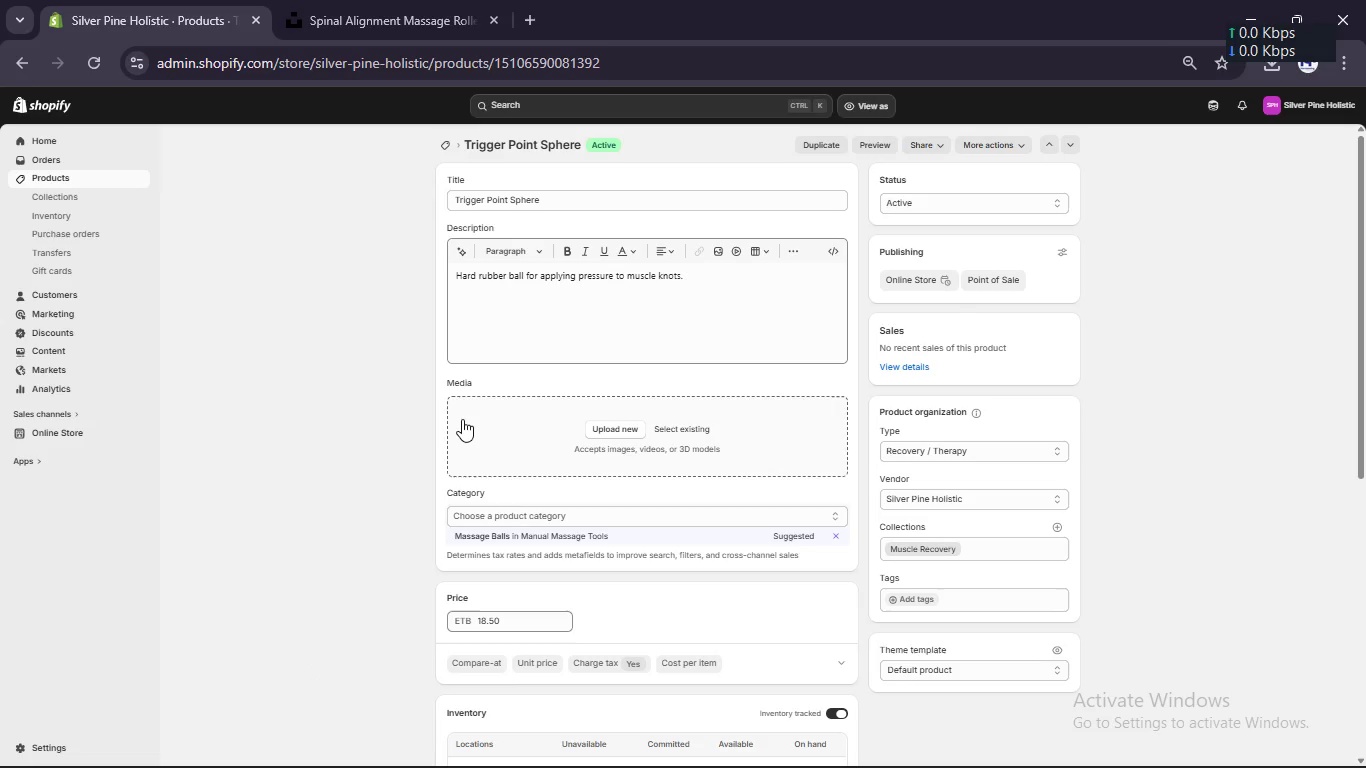 
left_click([520, 532])
 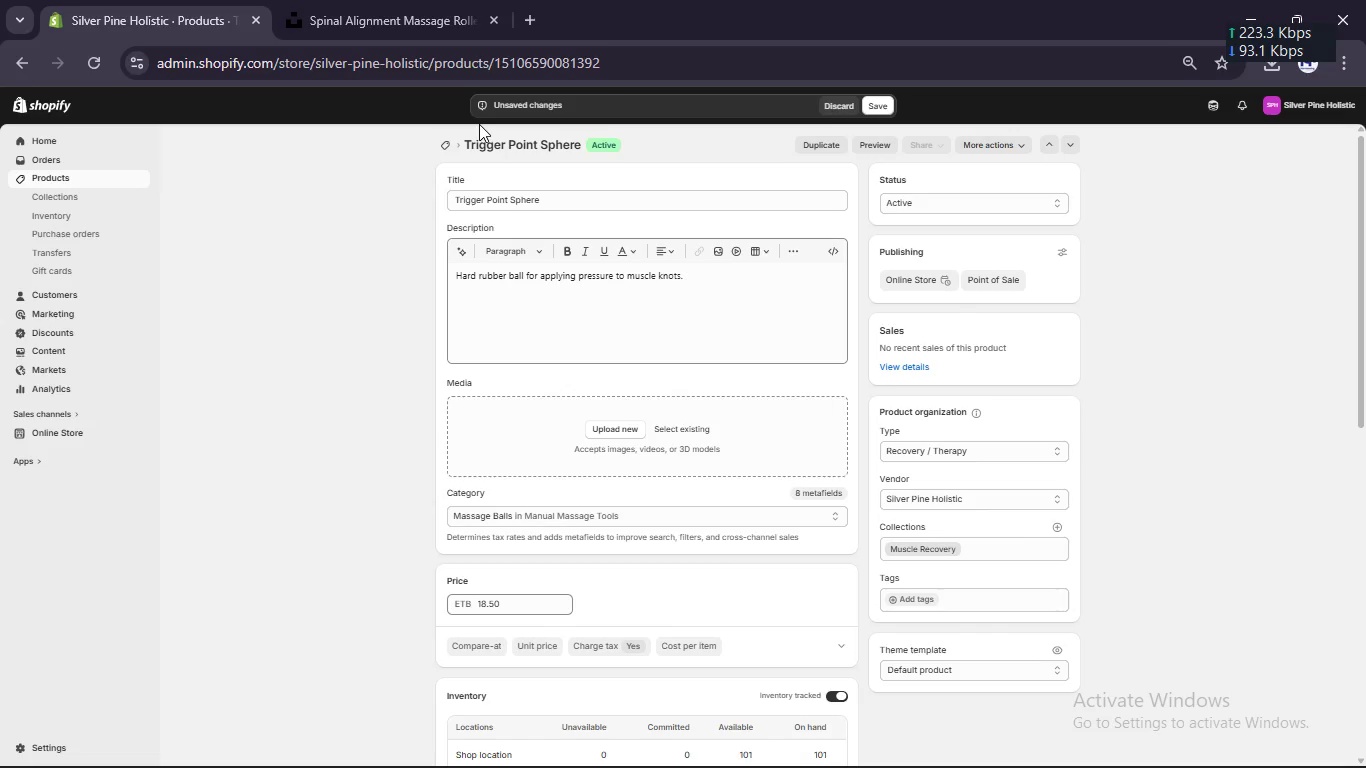 
mouse_move([504, 43])
 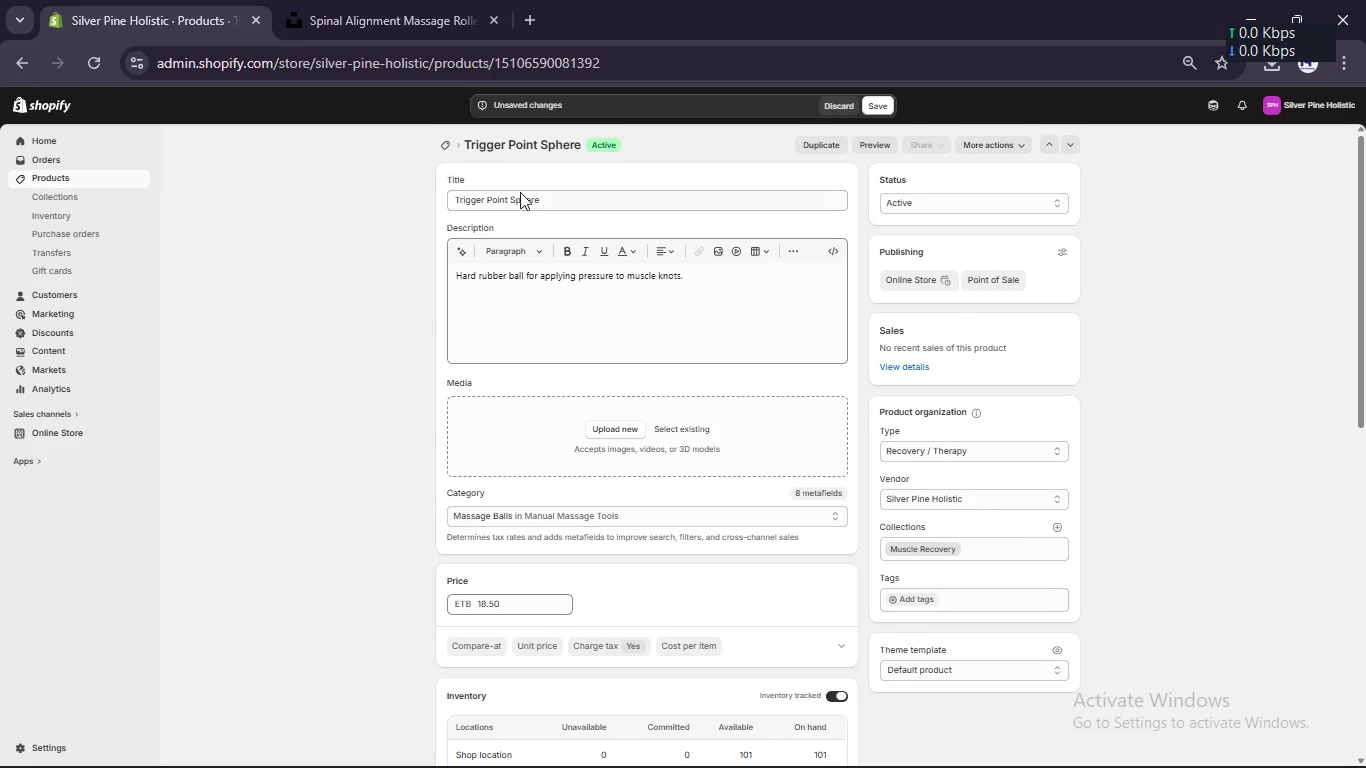 
double_click([529, 199])
 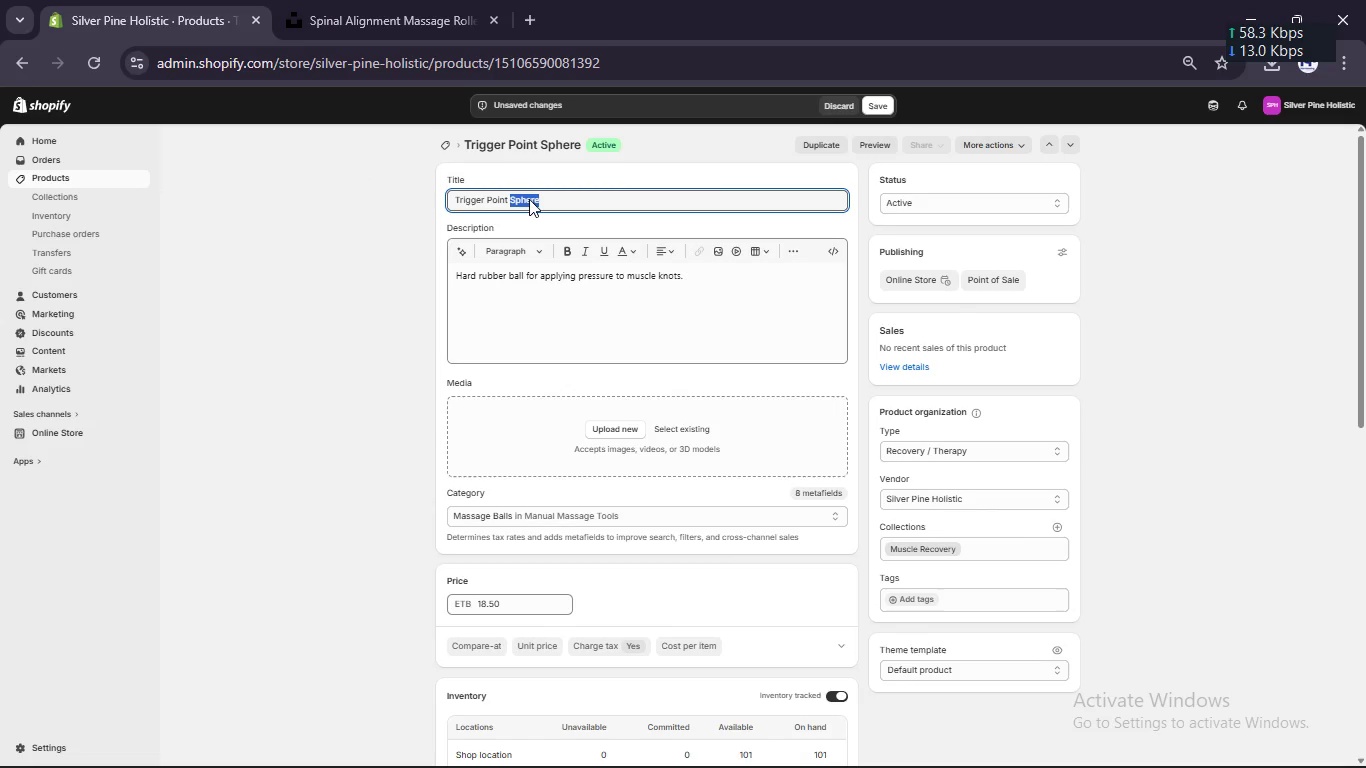 
left_click([529, 199])
 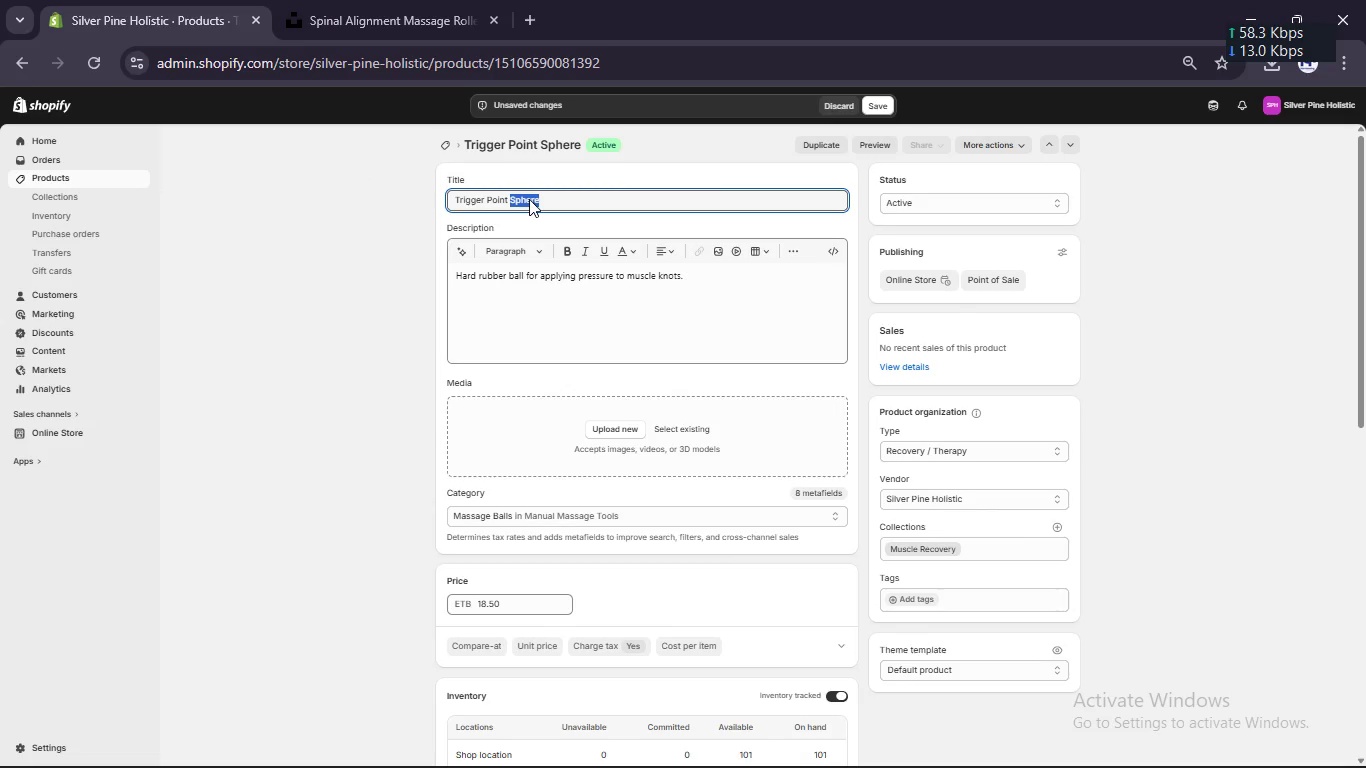 
key(Control+A)
 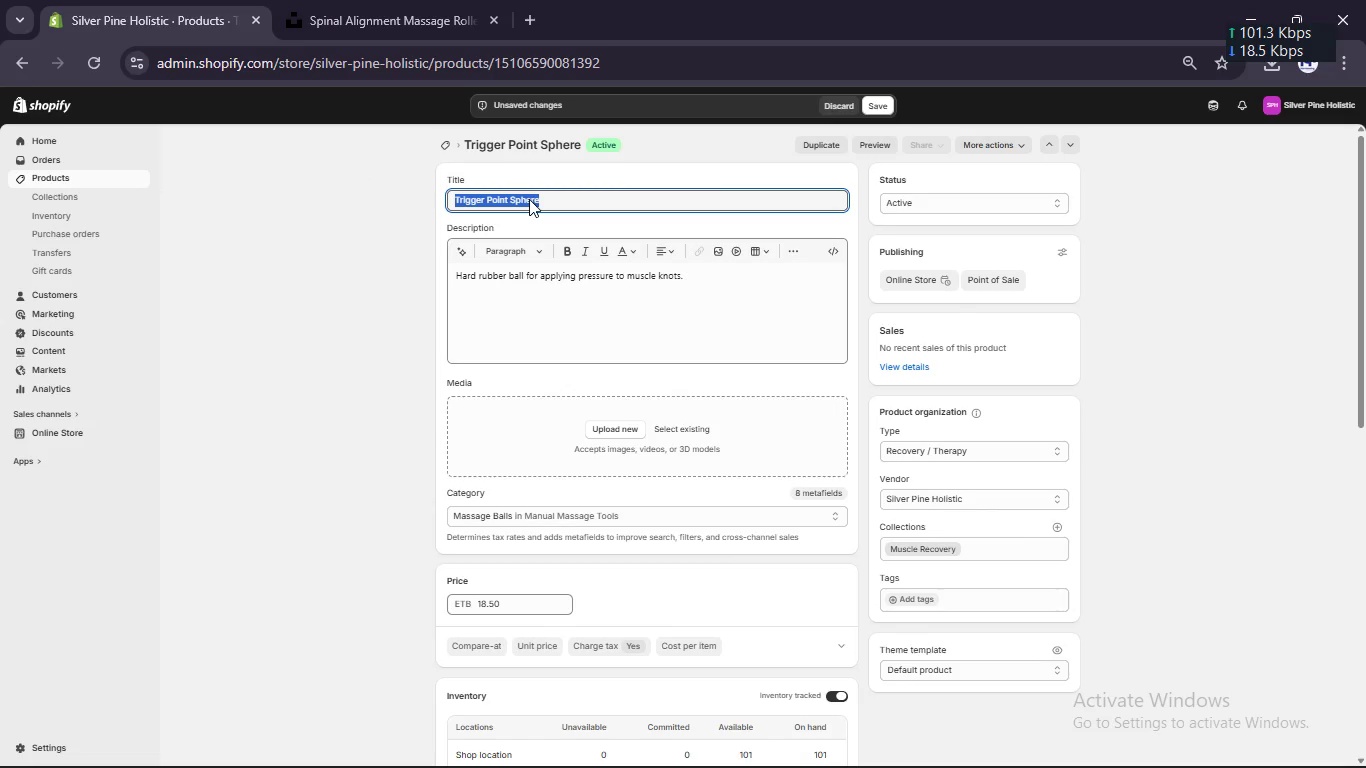 
type(D=S)
key(Backspace)
key(Backspace)
key(Backspace)
key(Backspace)
type(spinal Alignment Maa)
key(Backspace)
type(ssage Roller - Bamboo Therapy)
 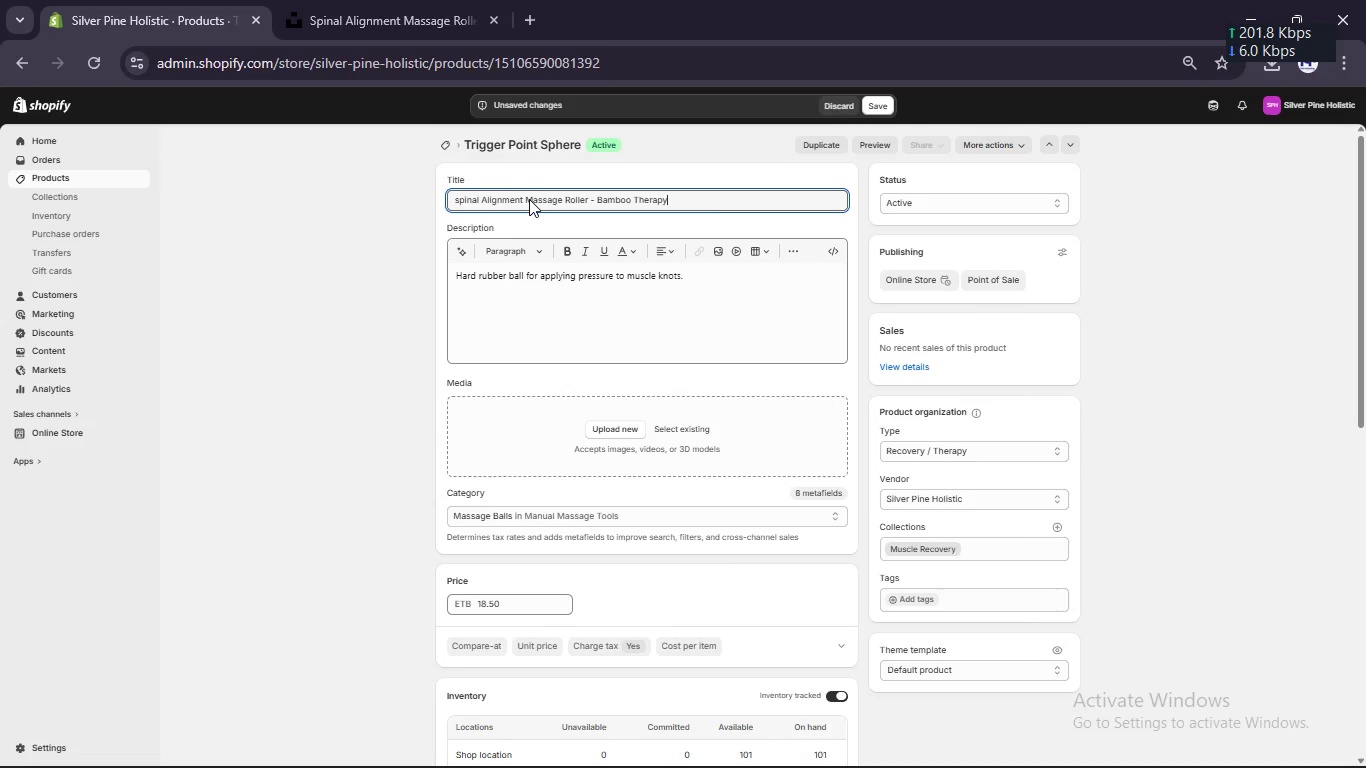 
left_click([568, 283])
 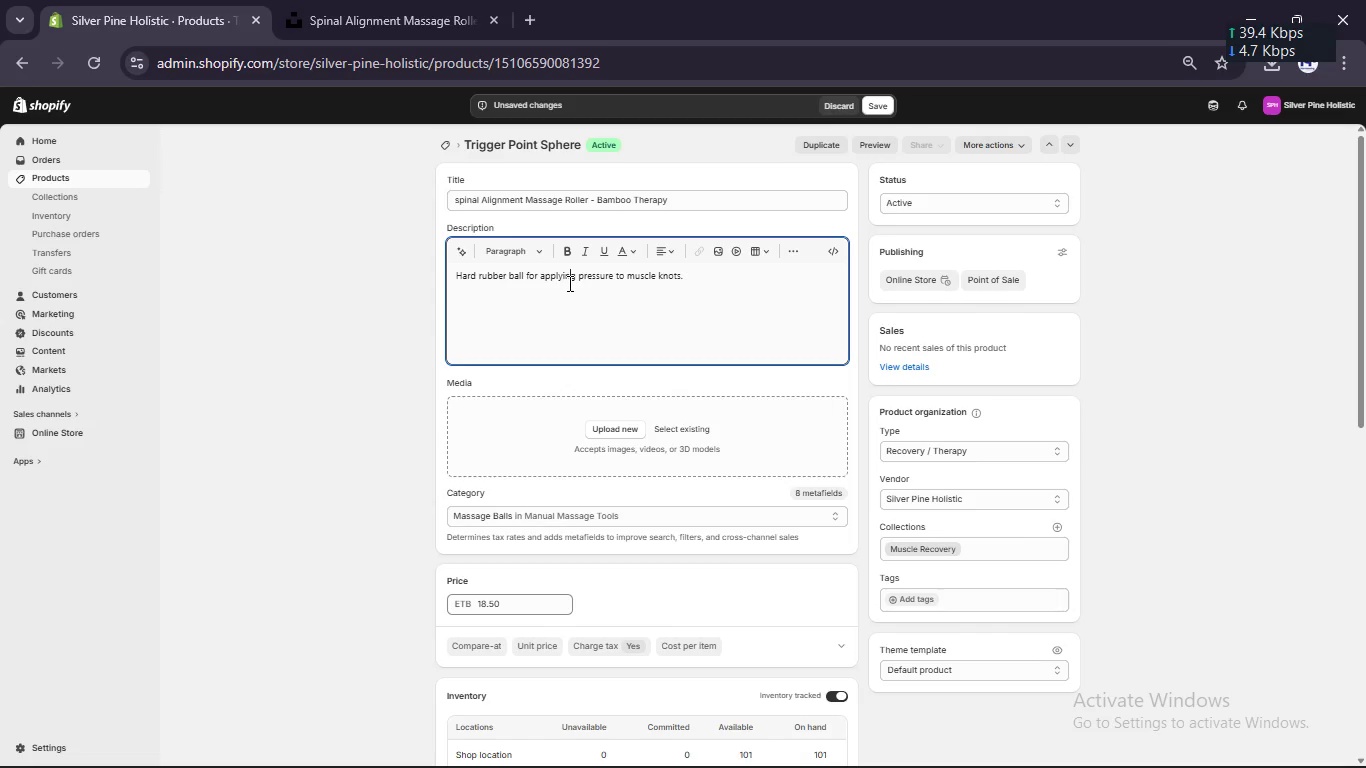 
wait(37.22)
 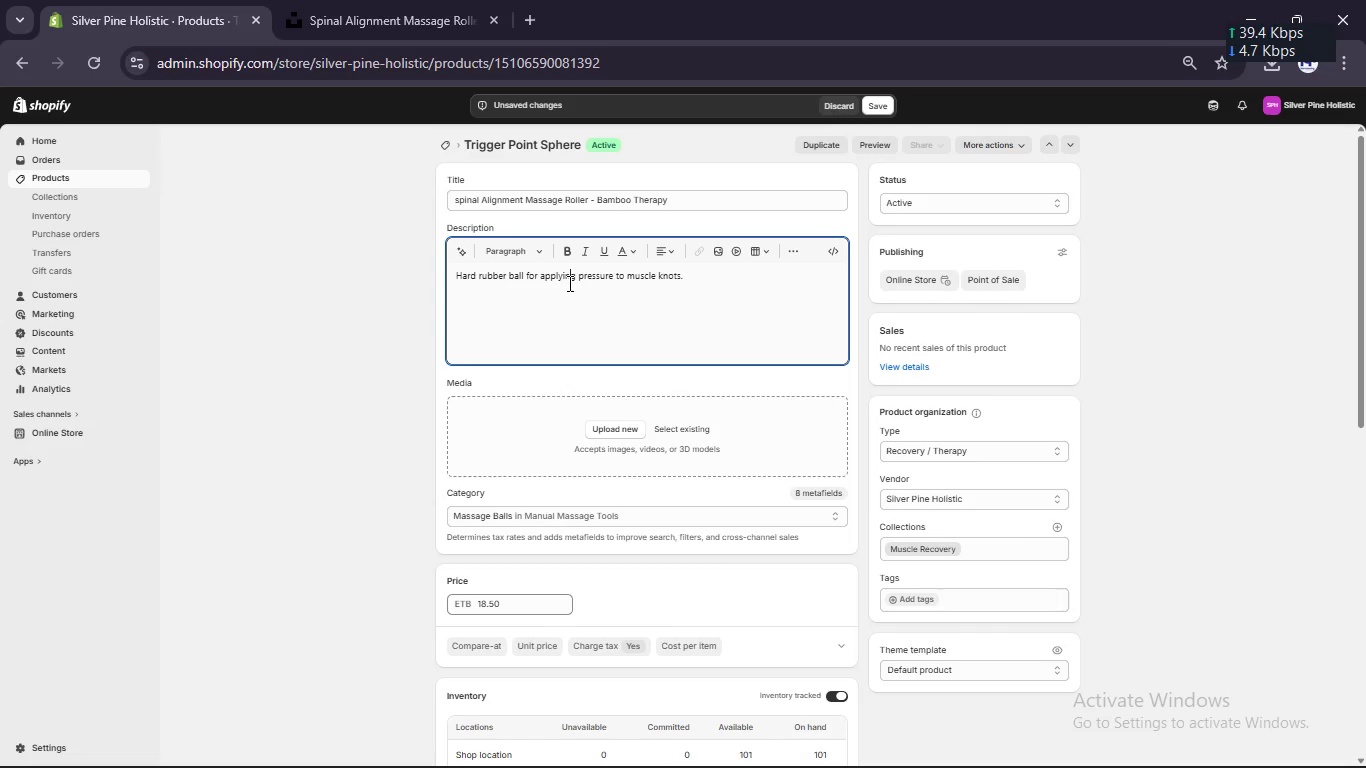 
left_click([877, 102])
 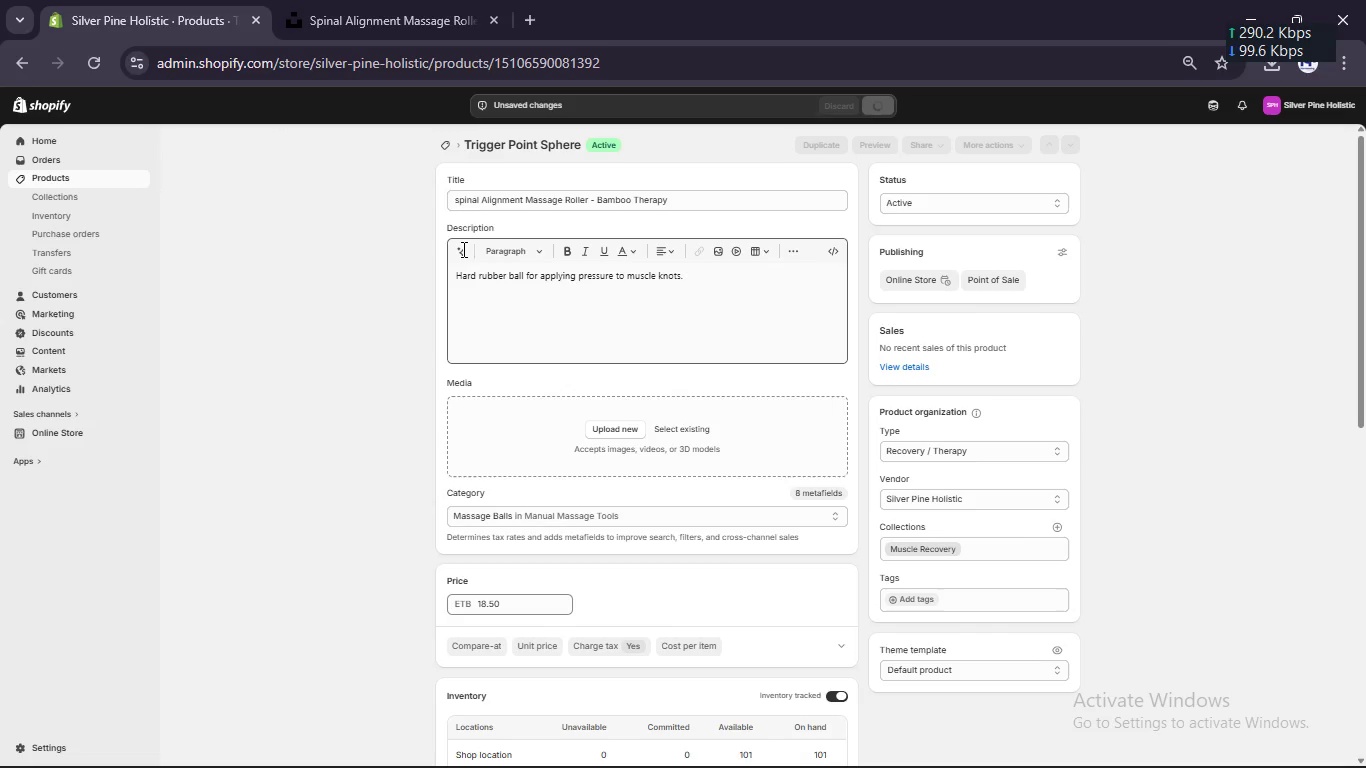 
left_click([460, 196])
 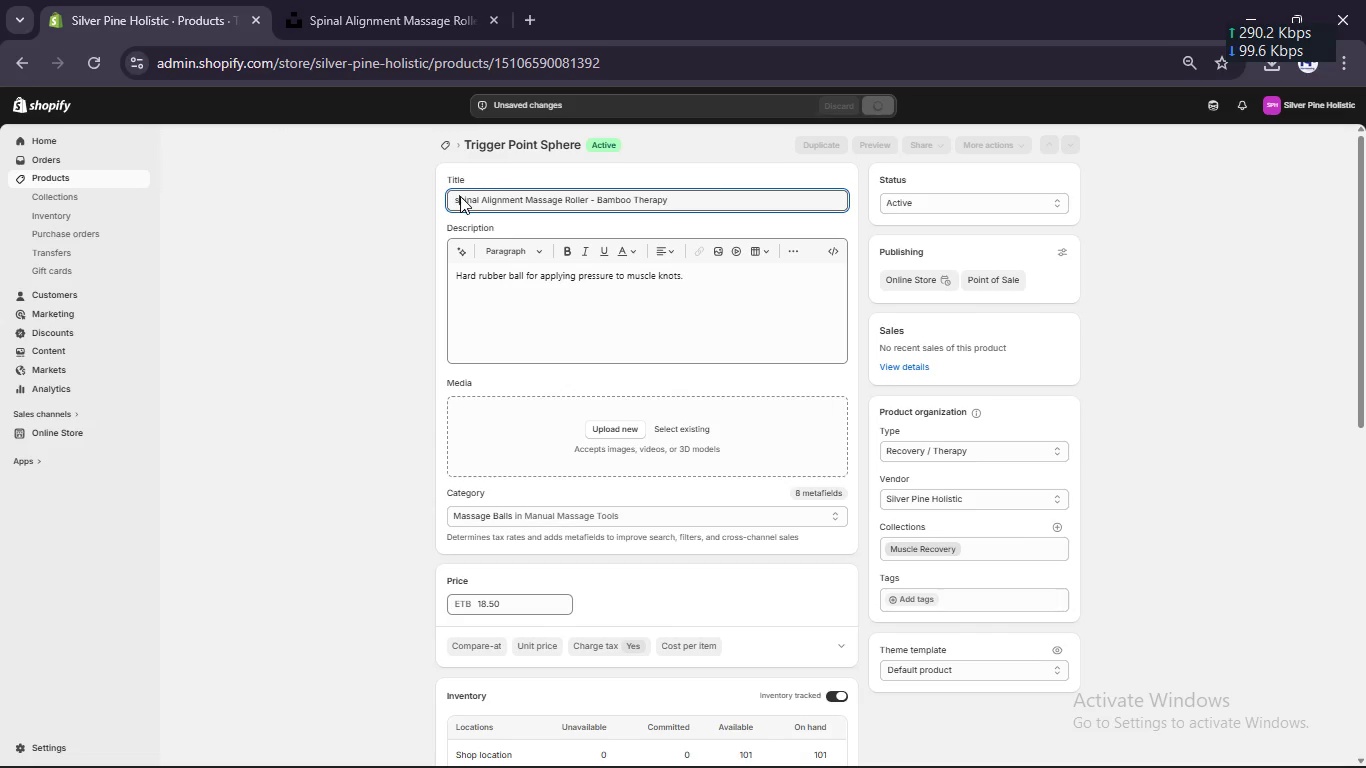 
left_click([460, 196])
 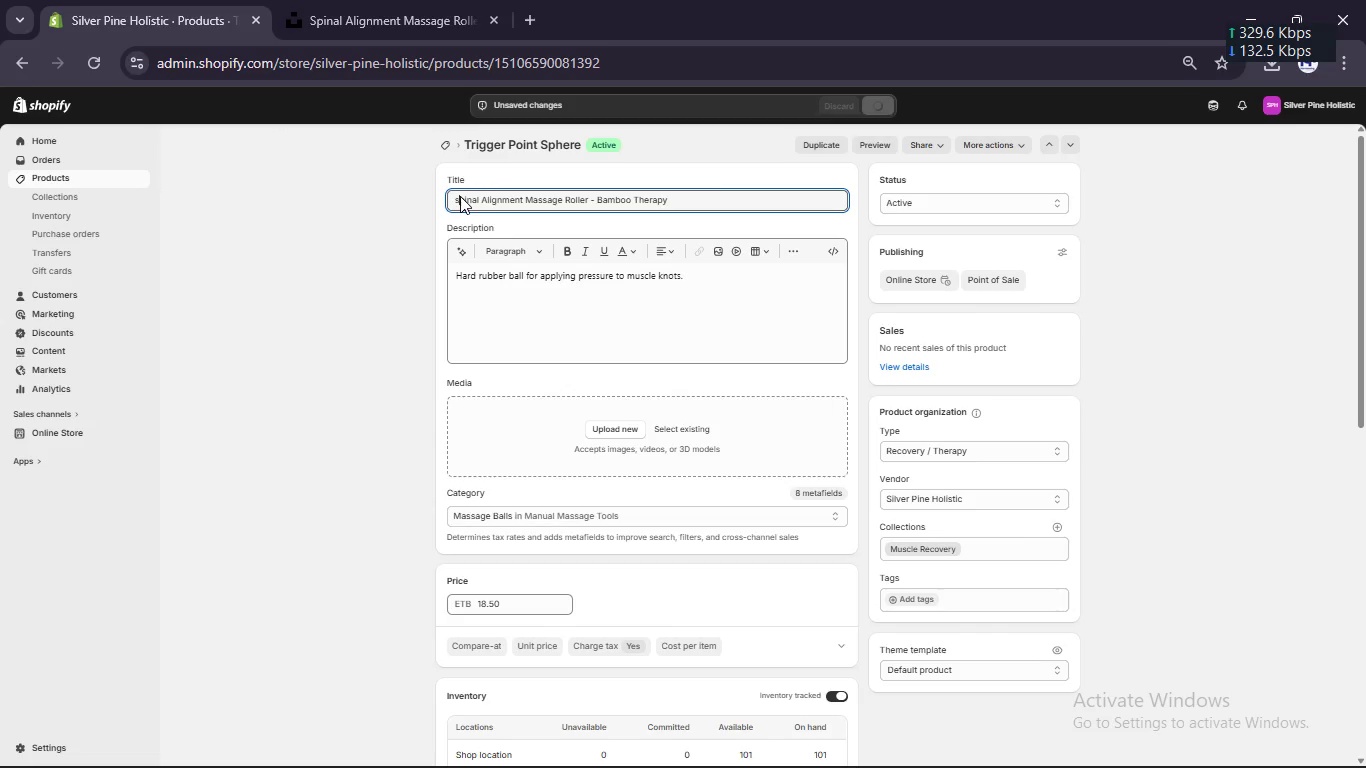 
key(Backspace)
 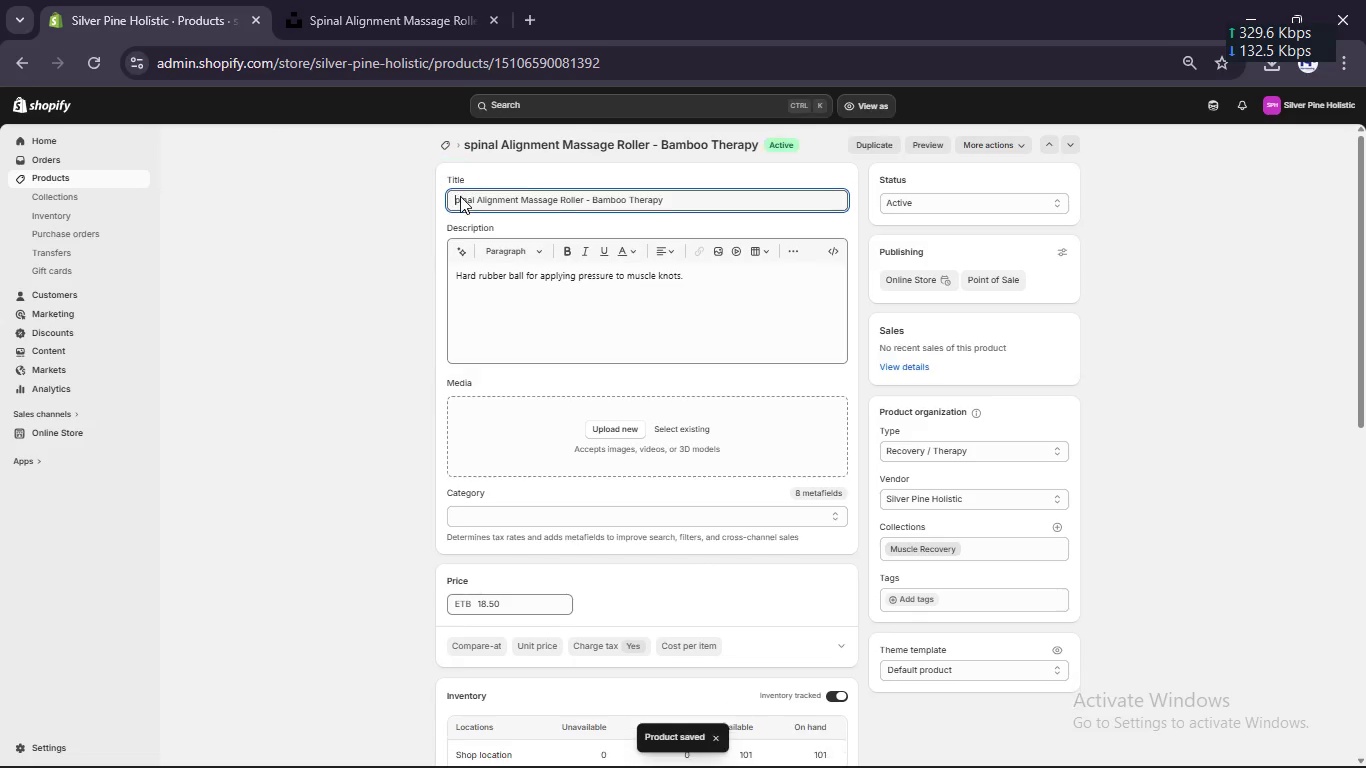 
key(Shift+S)
 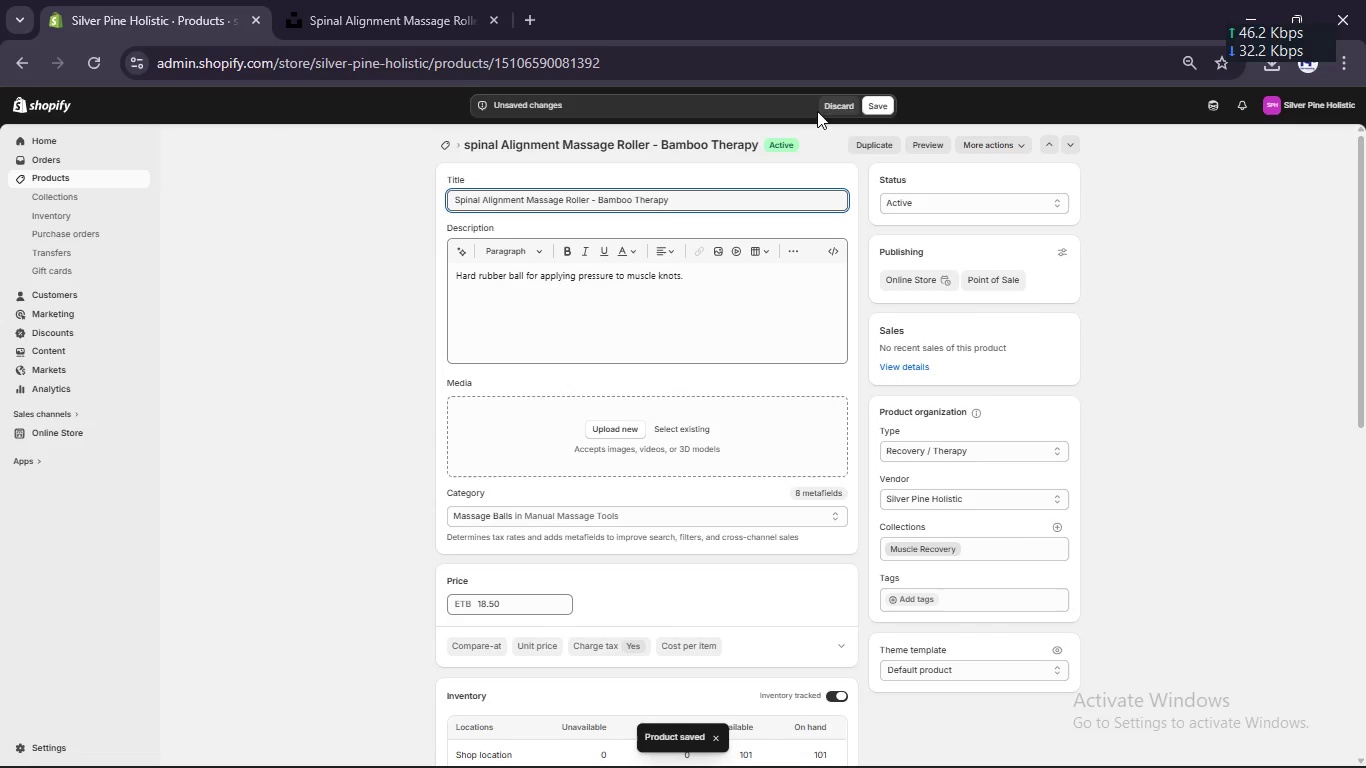 
left_click([875, 99])
 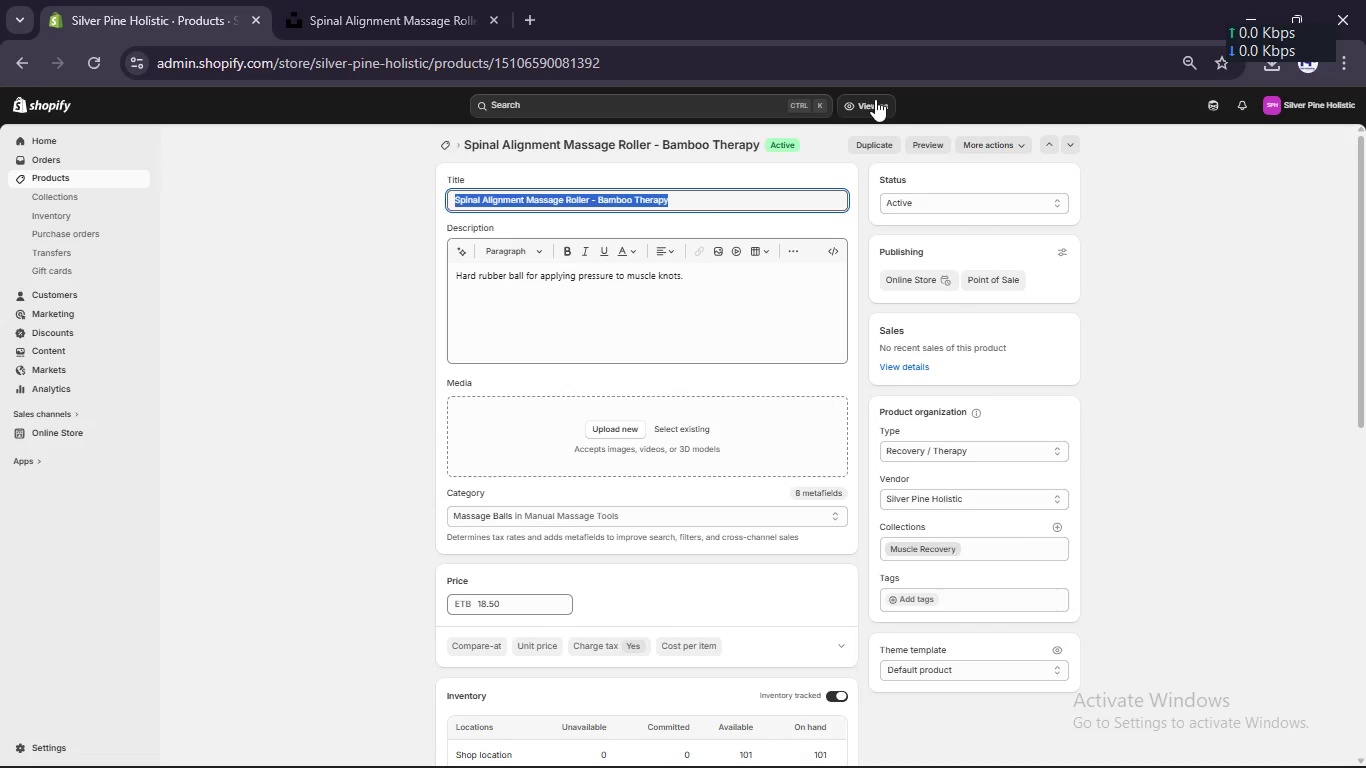 
wait(31.67)
 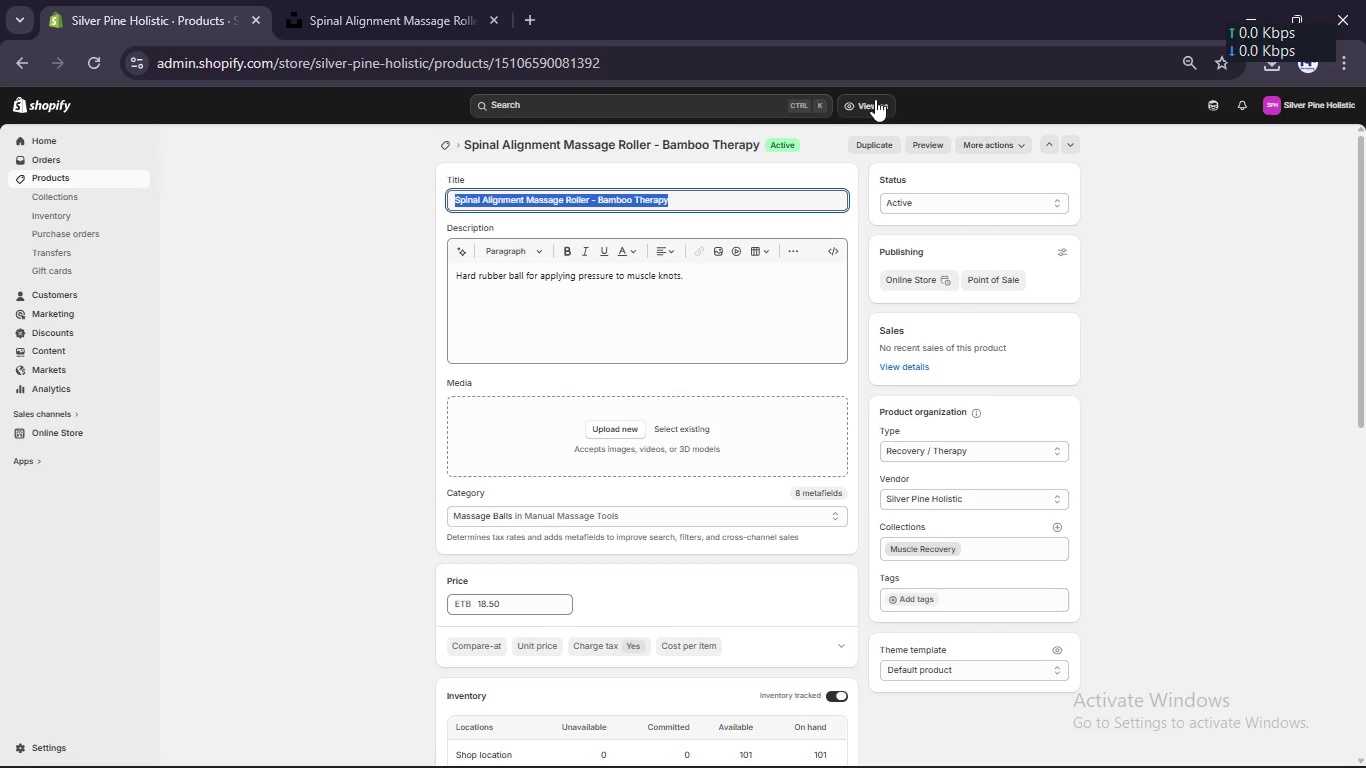 
left_click([1024, 559])
 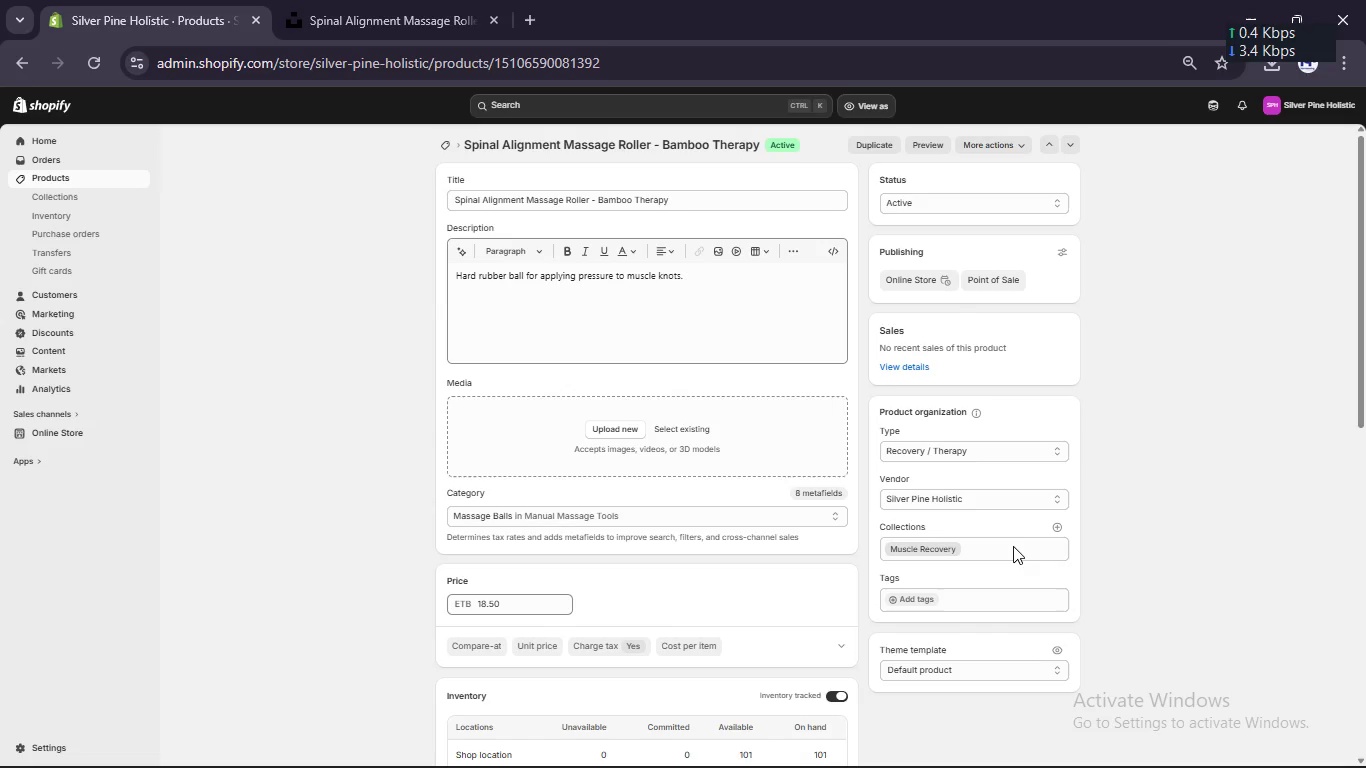 
left_click([1013, 546])
 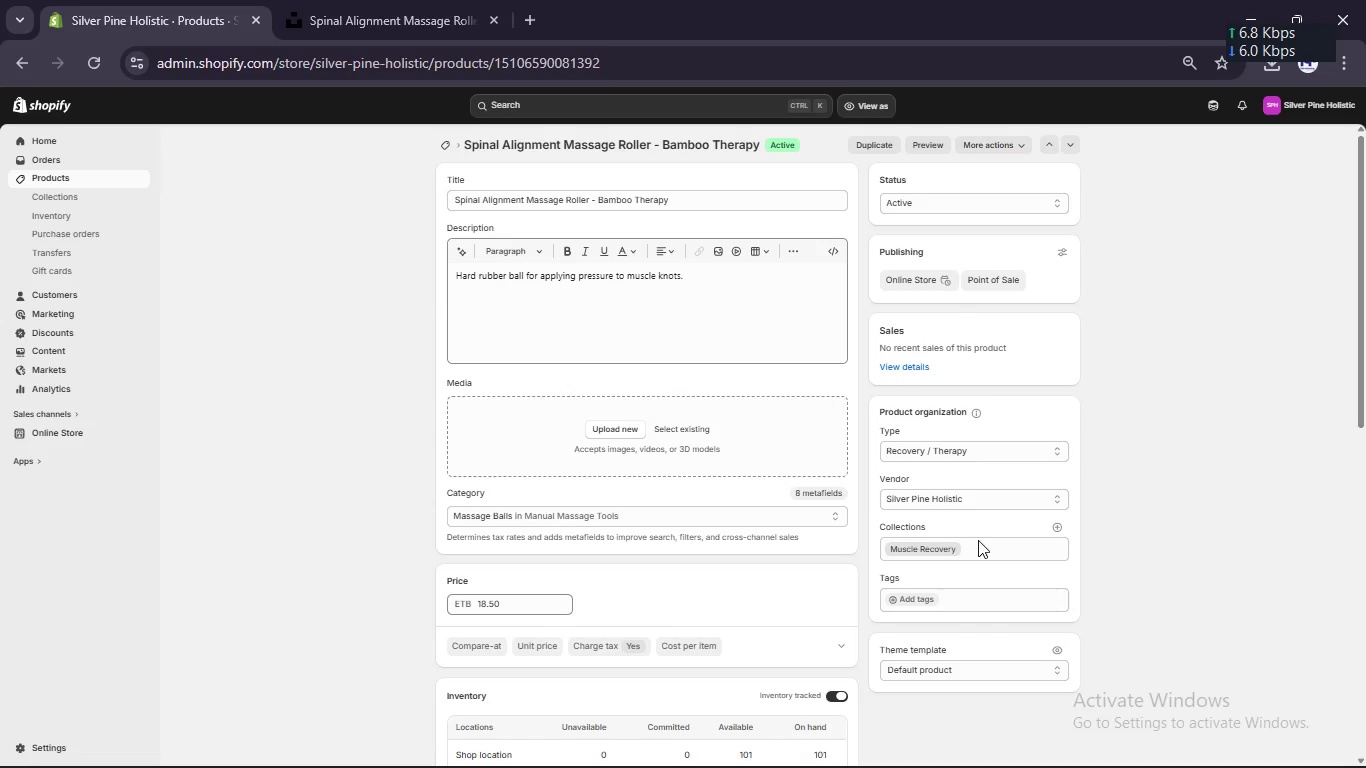 
left_click([978, 540])
 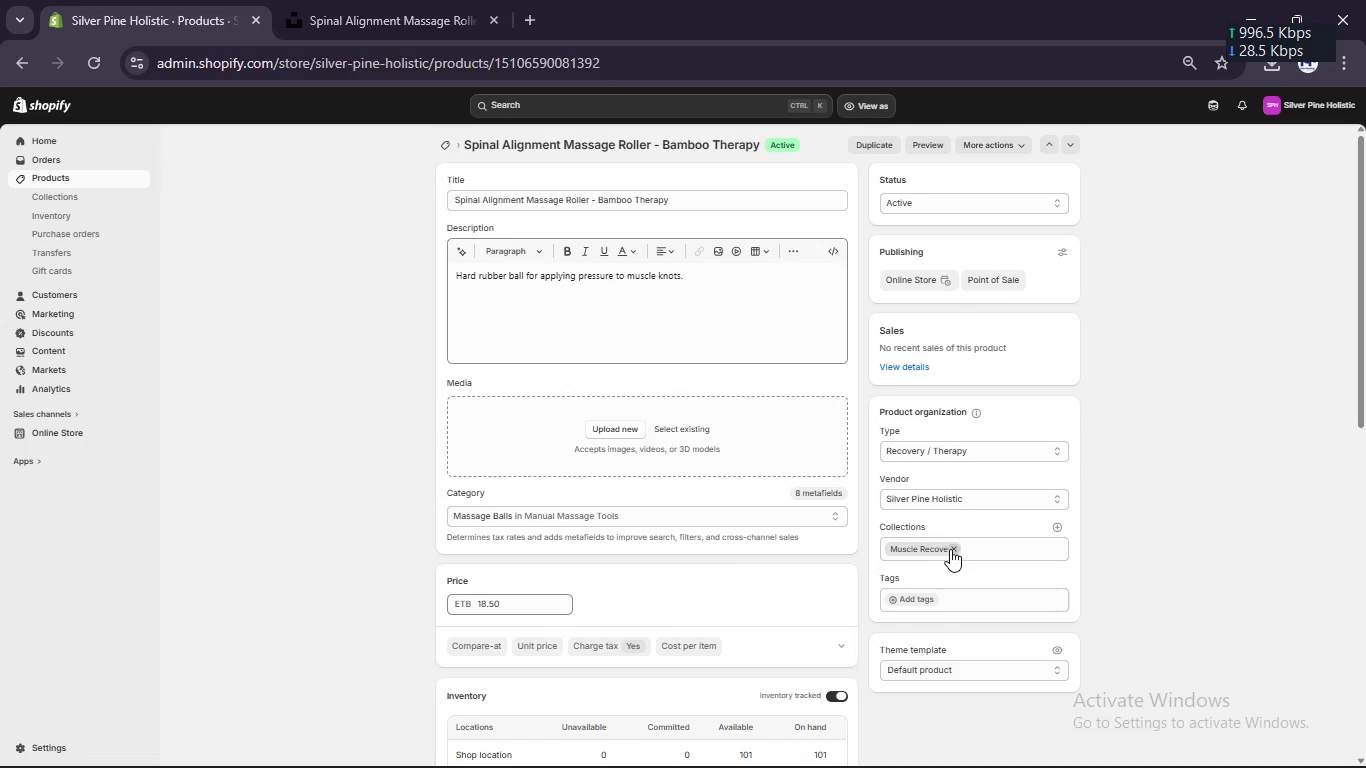 
left_click([955, 551])
 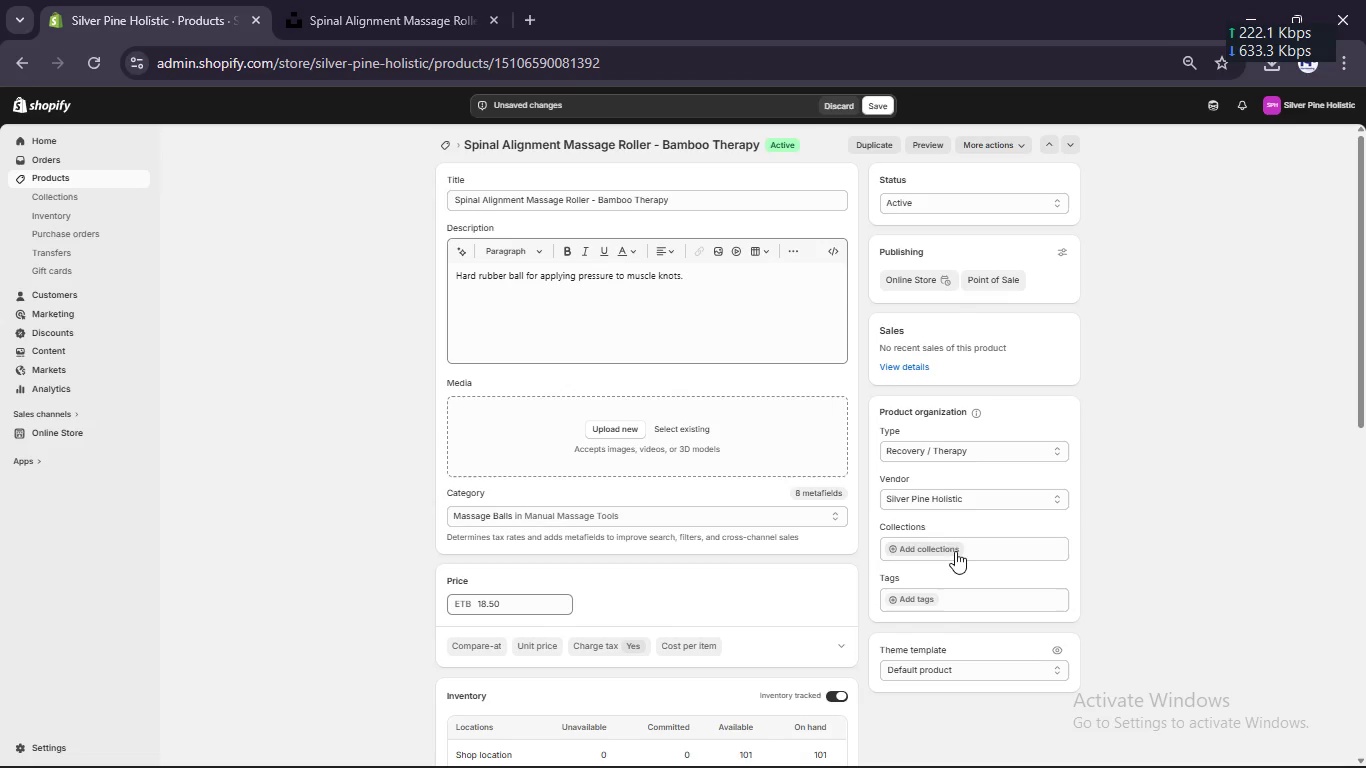 
left_click([945, 544])
 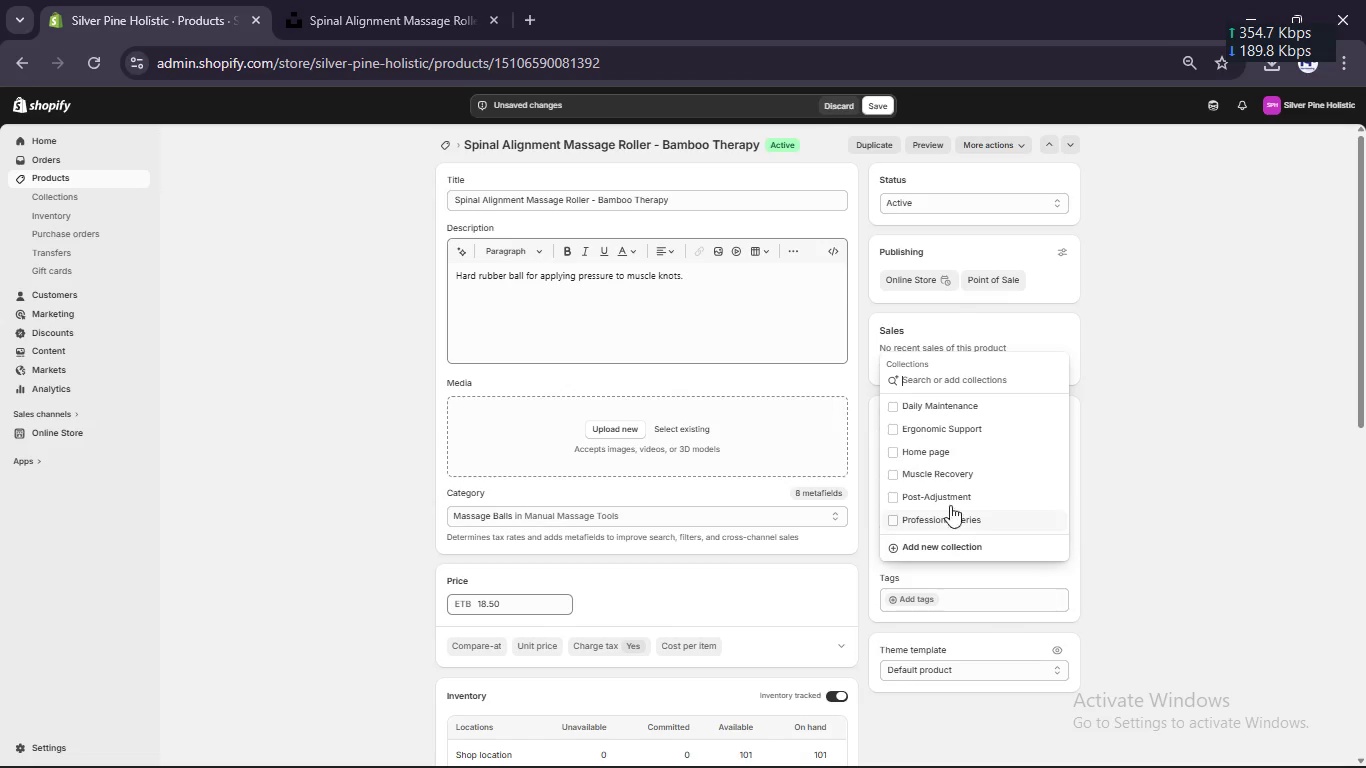 
scroll: coordinate [958, 489], scroll_direction: down, amount: 2.0
 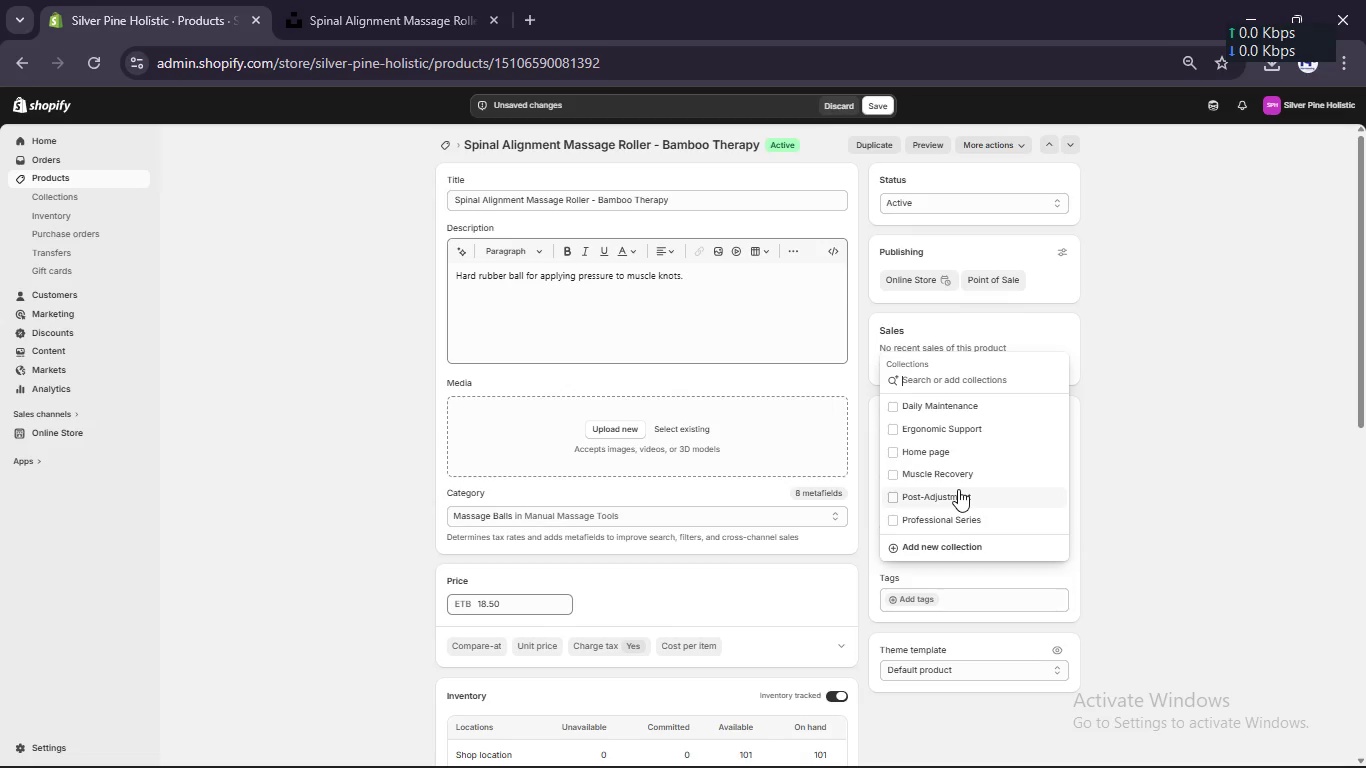 
wait(9.01)
 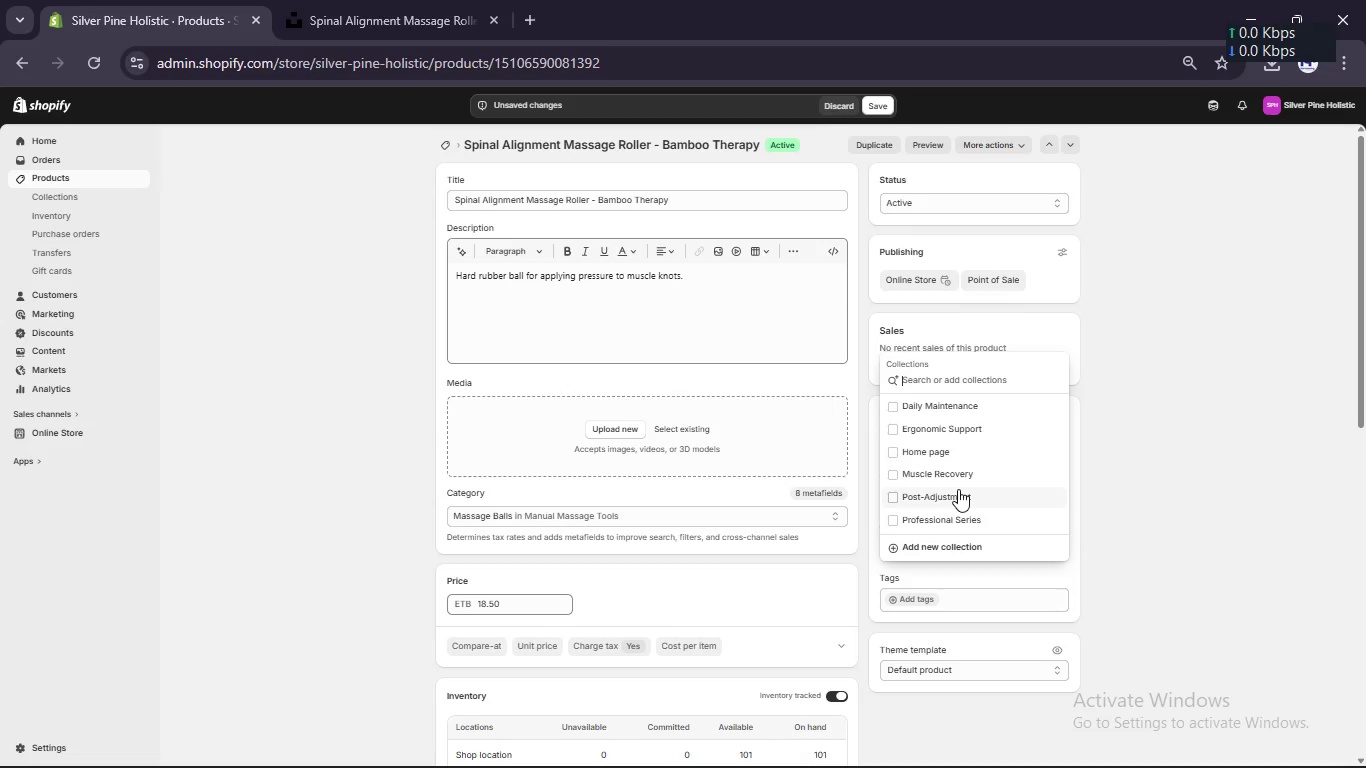 
left_click([951, 491])
 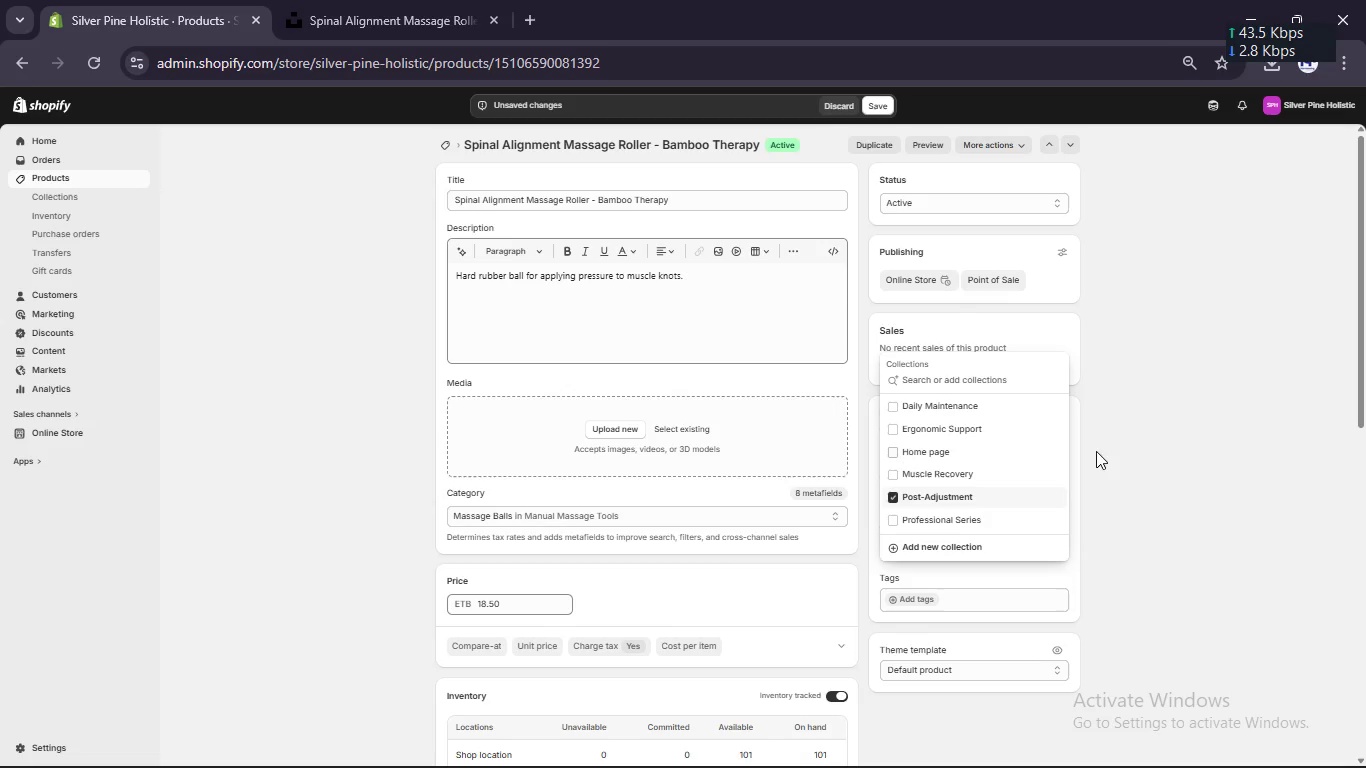 
left_click([1119, 448])
 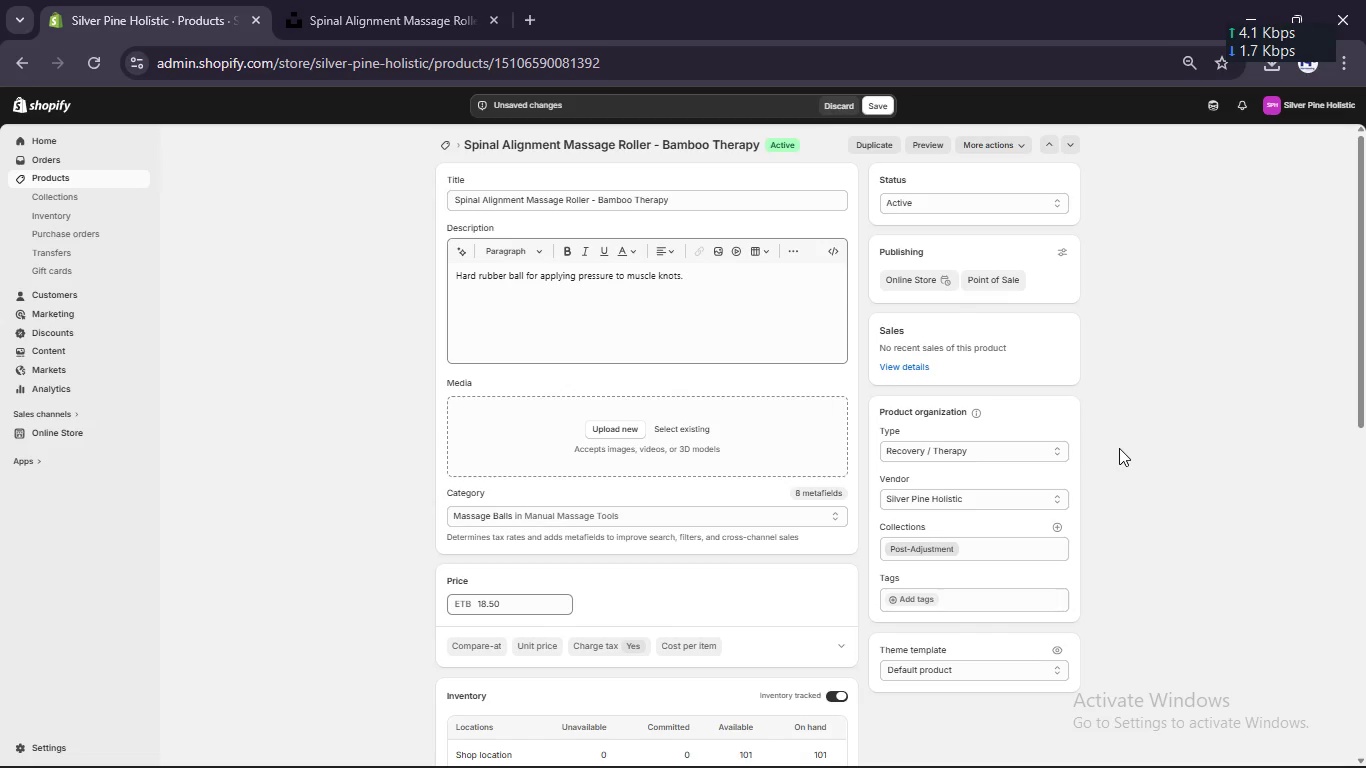 
wait(46.41)
 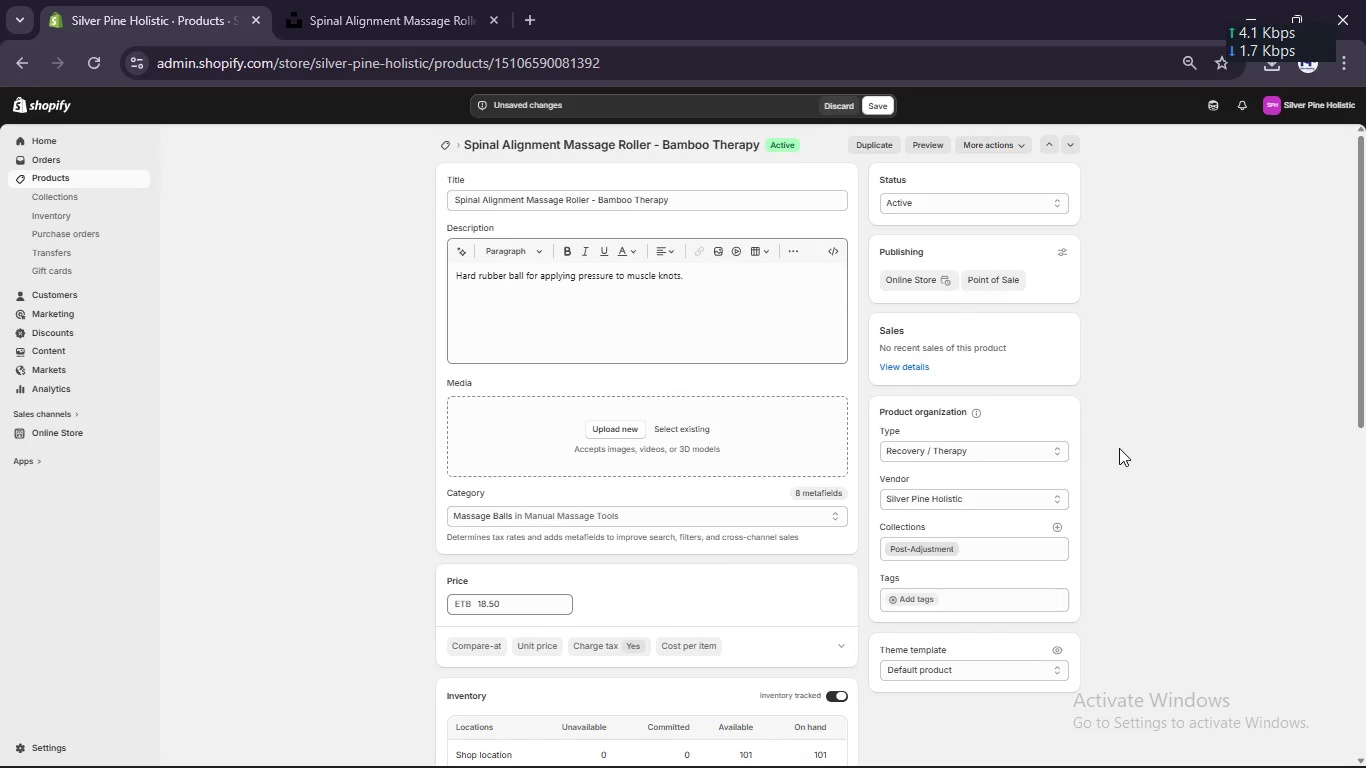 
left_click_drag(start_coordinate=[452, 196], to_coordinate=[545, 209])
 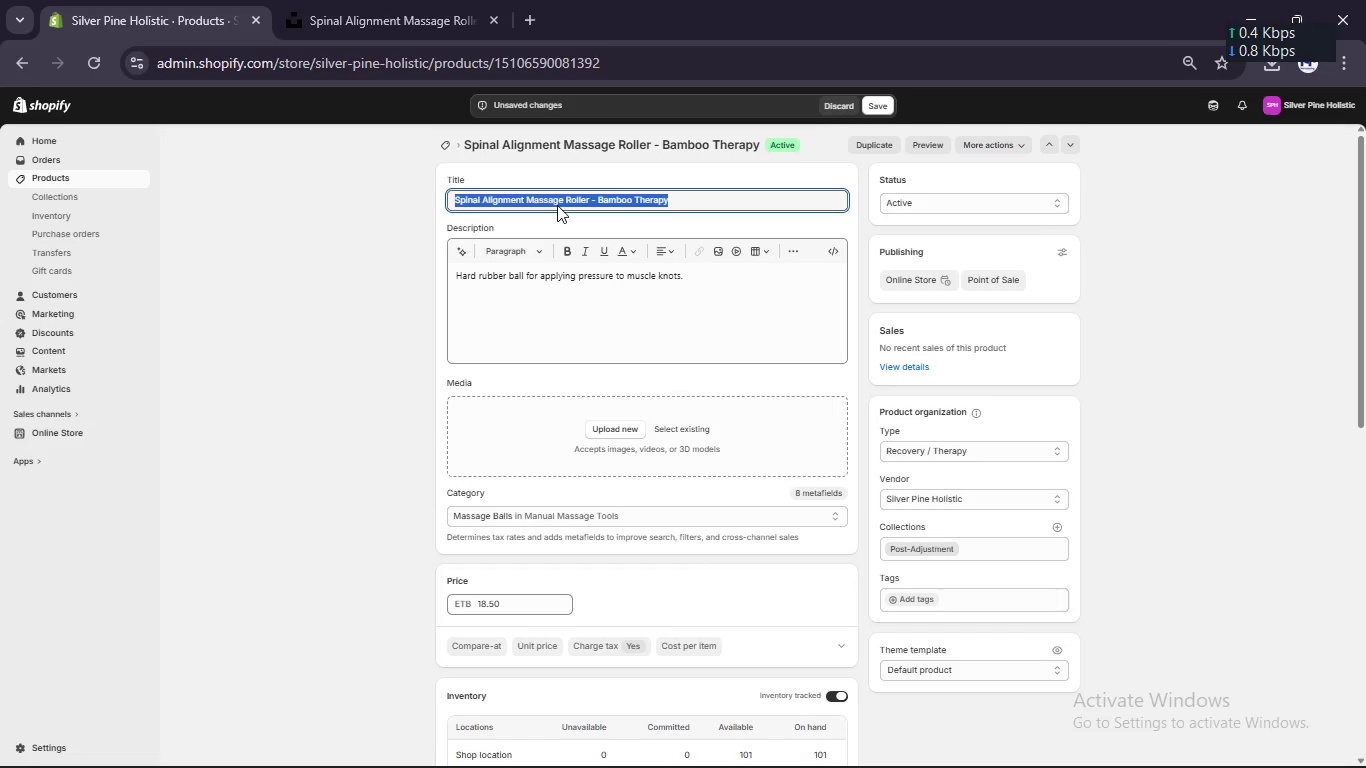 
left_click([557, 205])
 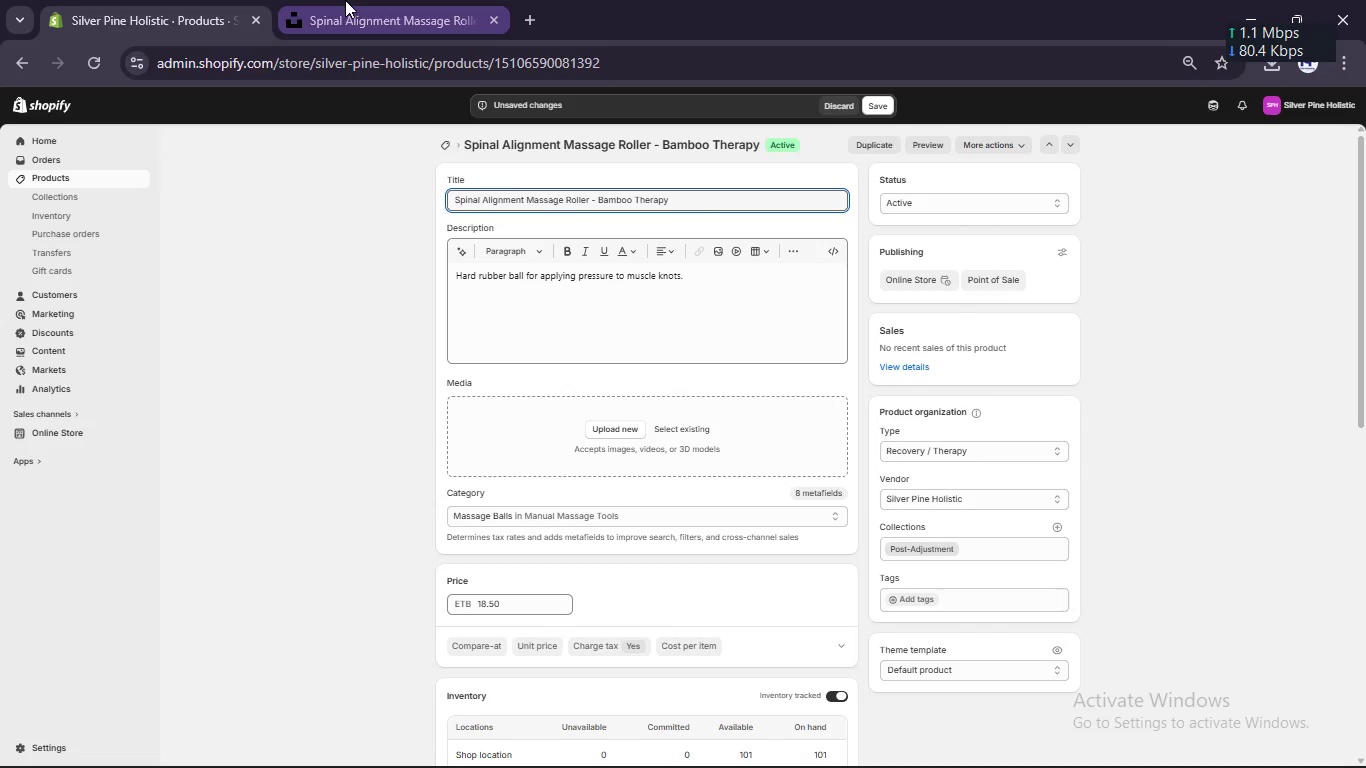 
left_click([345, 0])
 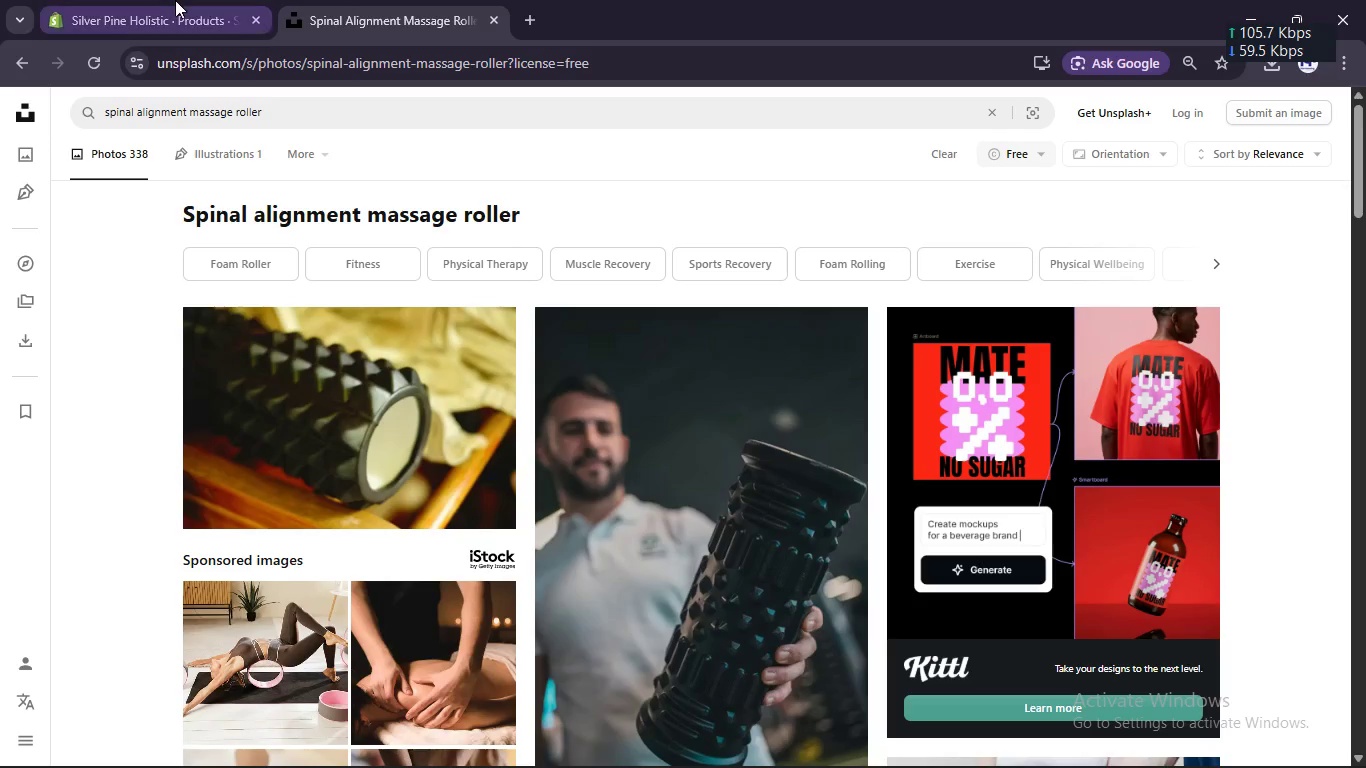 
left_click([175, 0])
 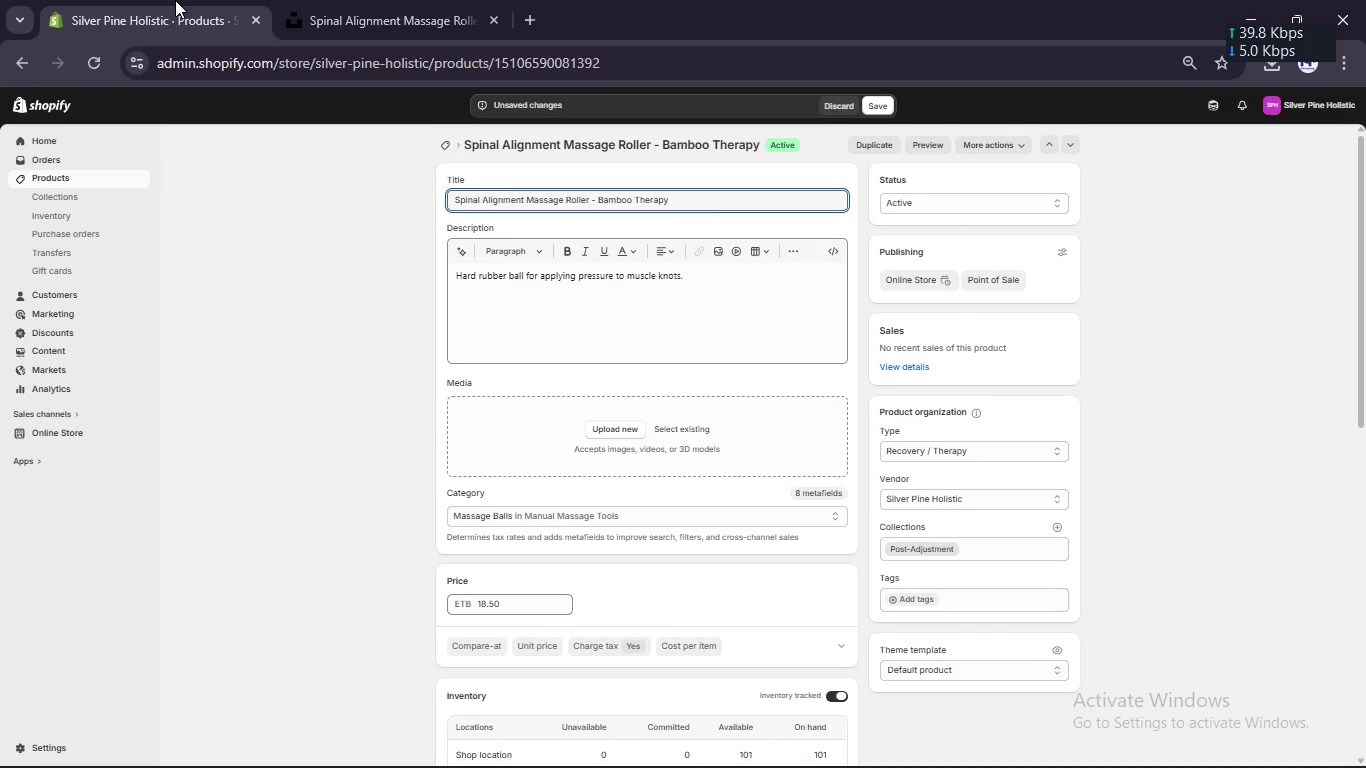 
scroll: coordinate [172, 0], scroll_direction: none, amount: 0.0
 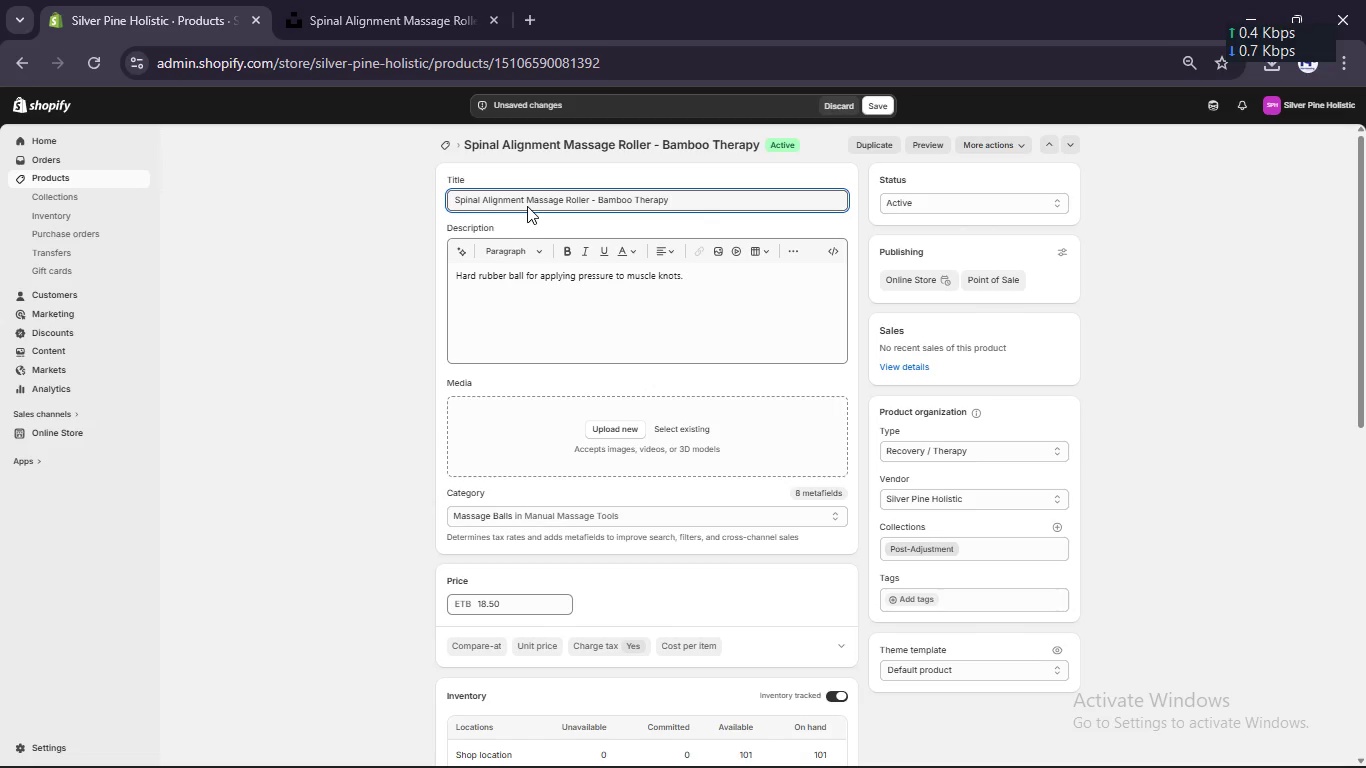 
key(Control+A)
 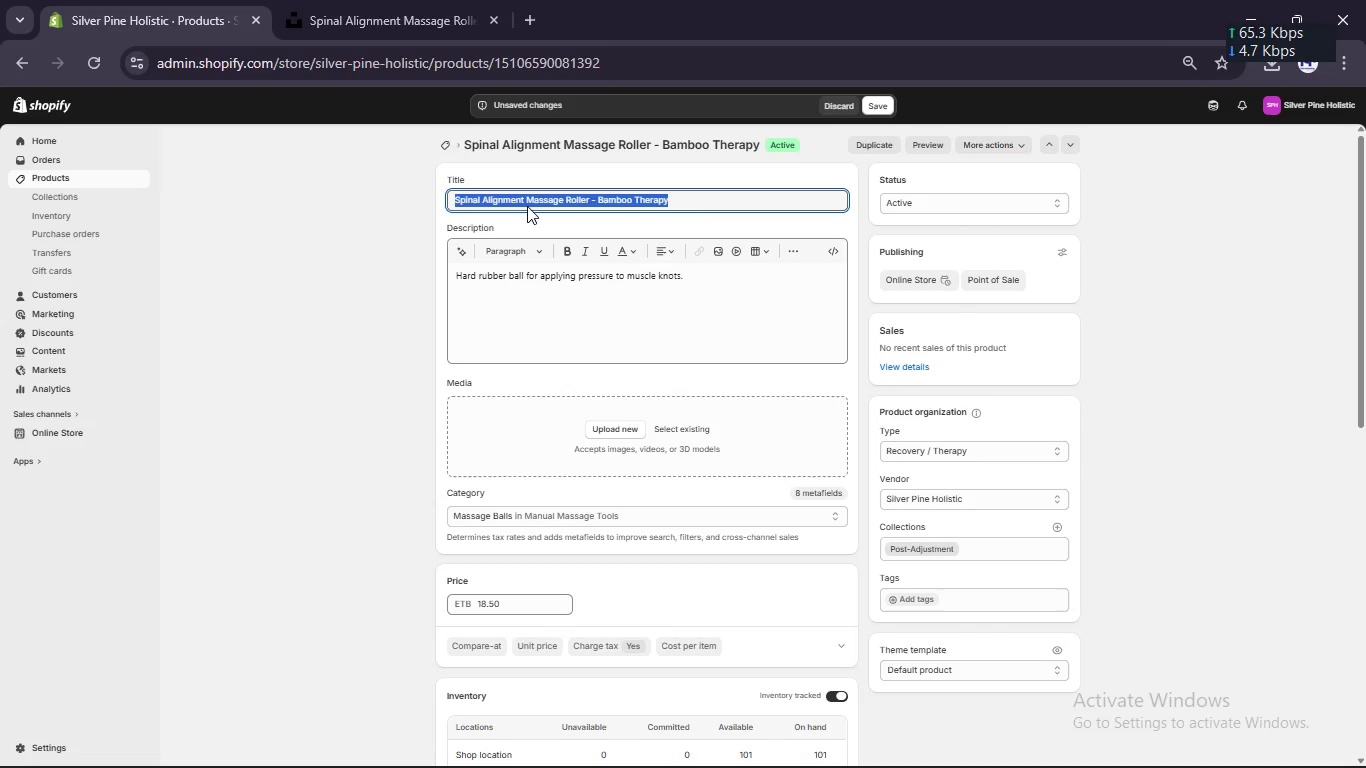 
type(Myofassical Rea;s)
key(Backspace)
key(Backspace)
type(lse Massage Tool)
 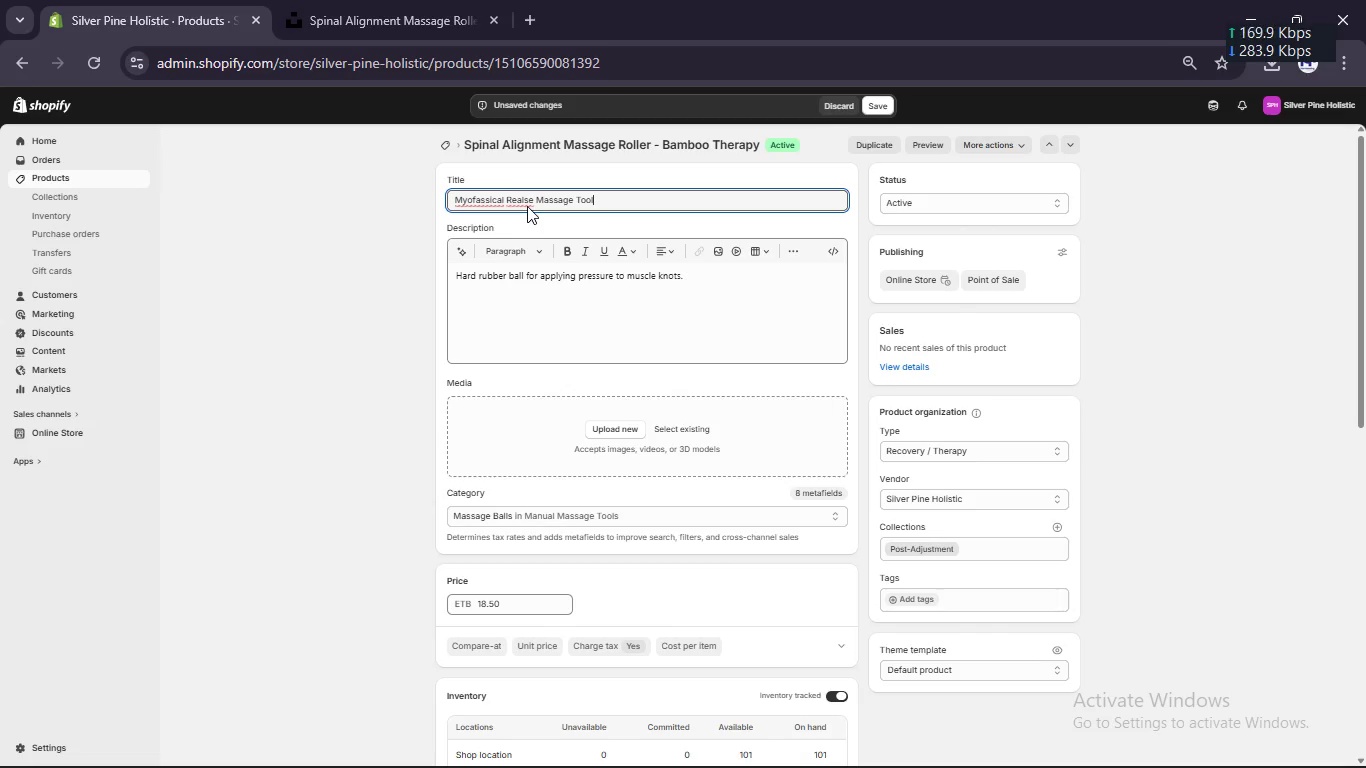 
key(Control+A)
 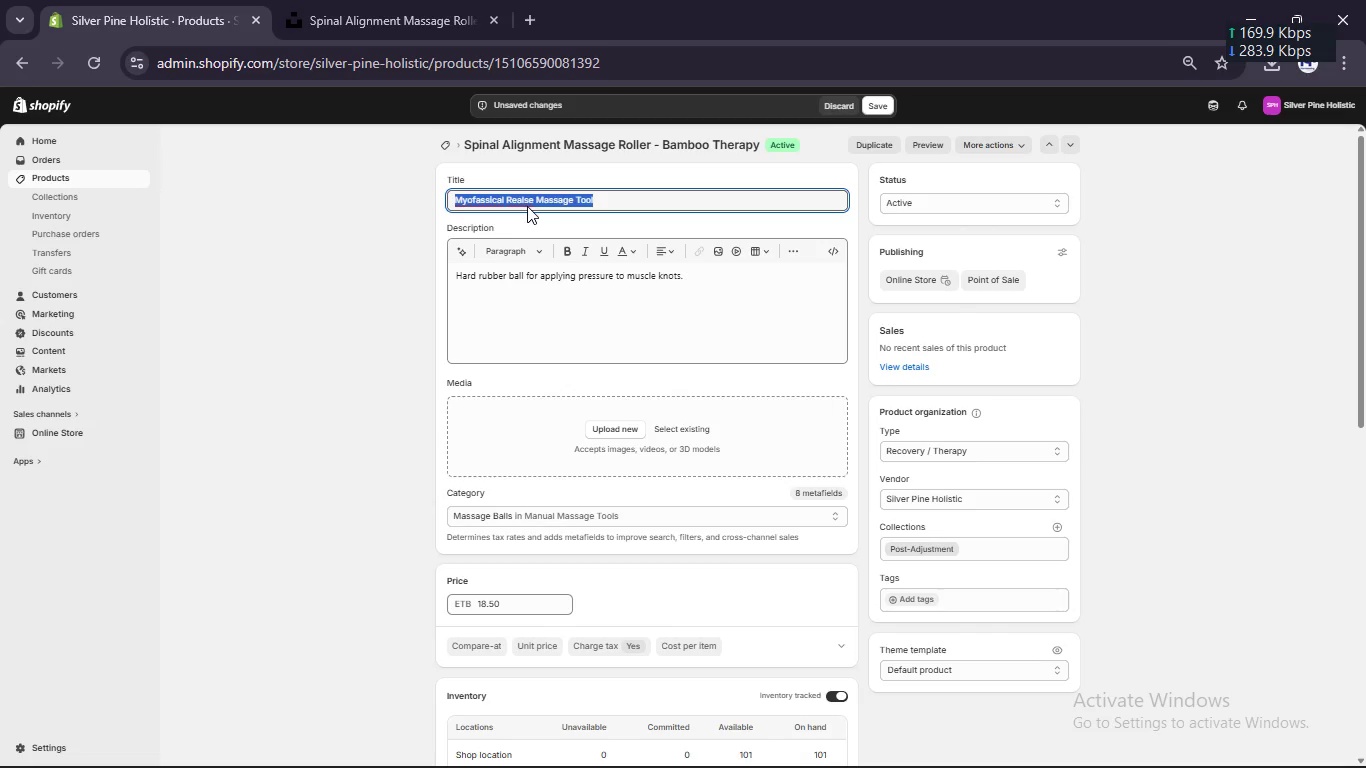 
key(Control+V)
 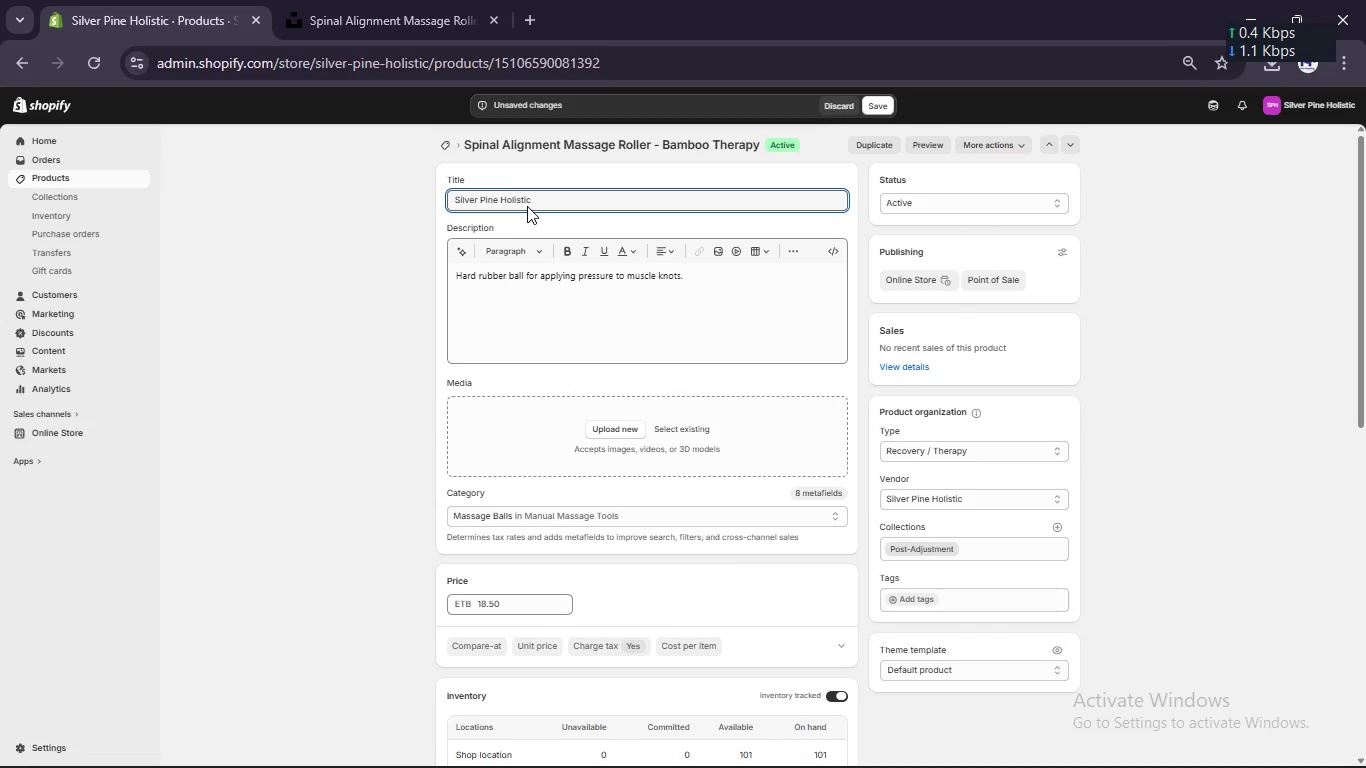 
key(Control+Z)
 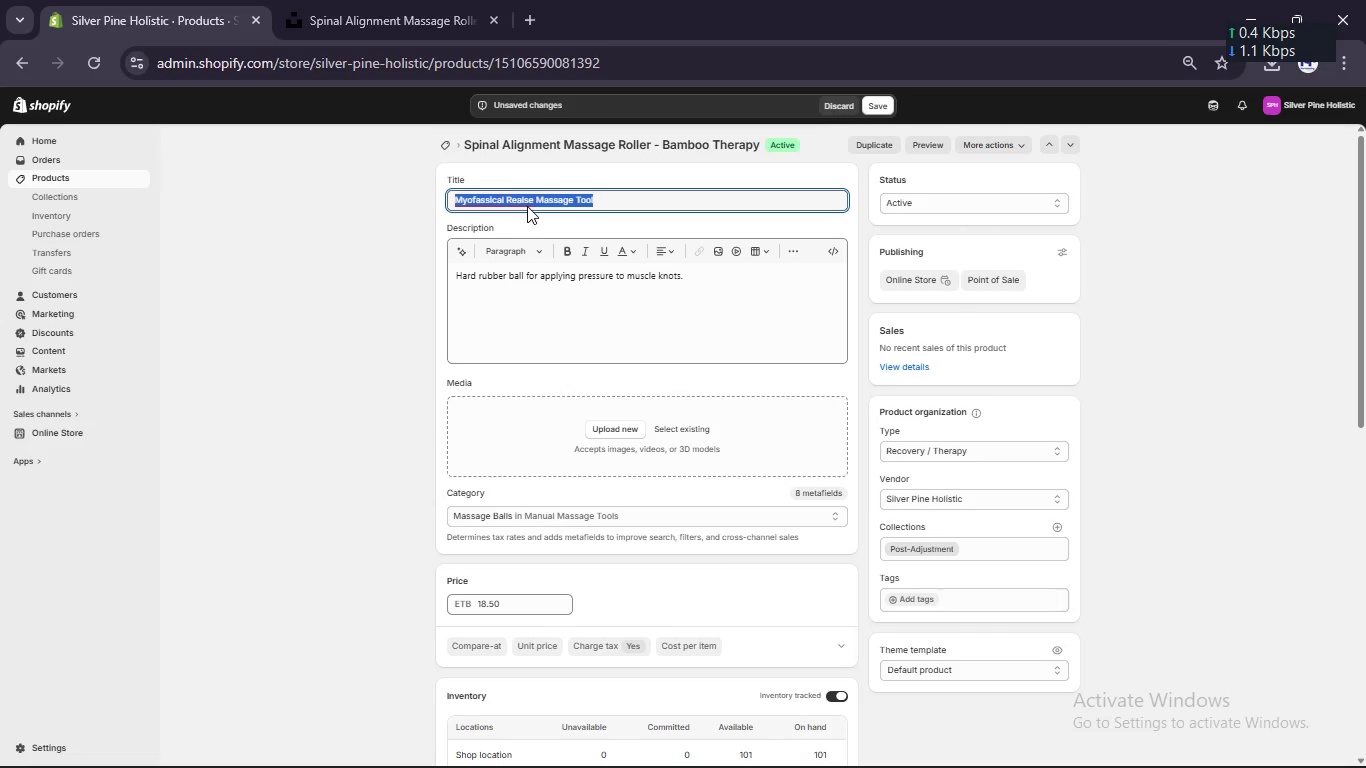 
key(Control+C)
 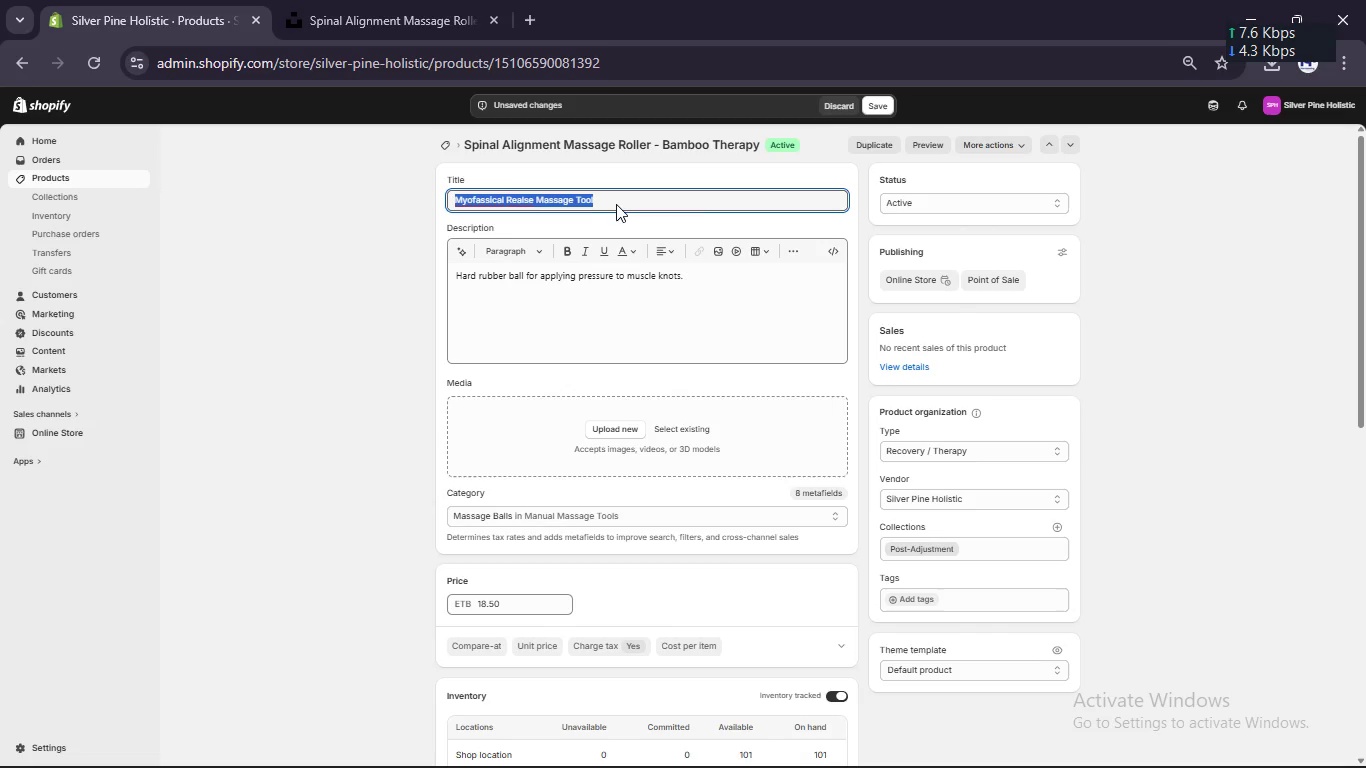 
left_click([617, 205])
 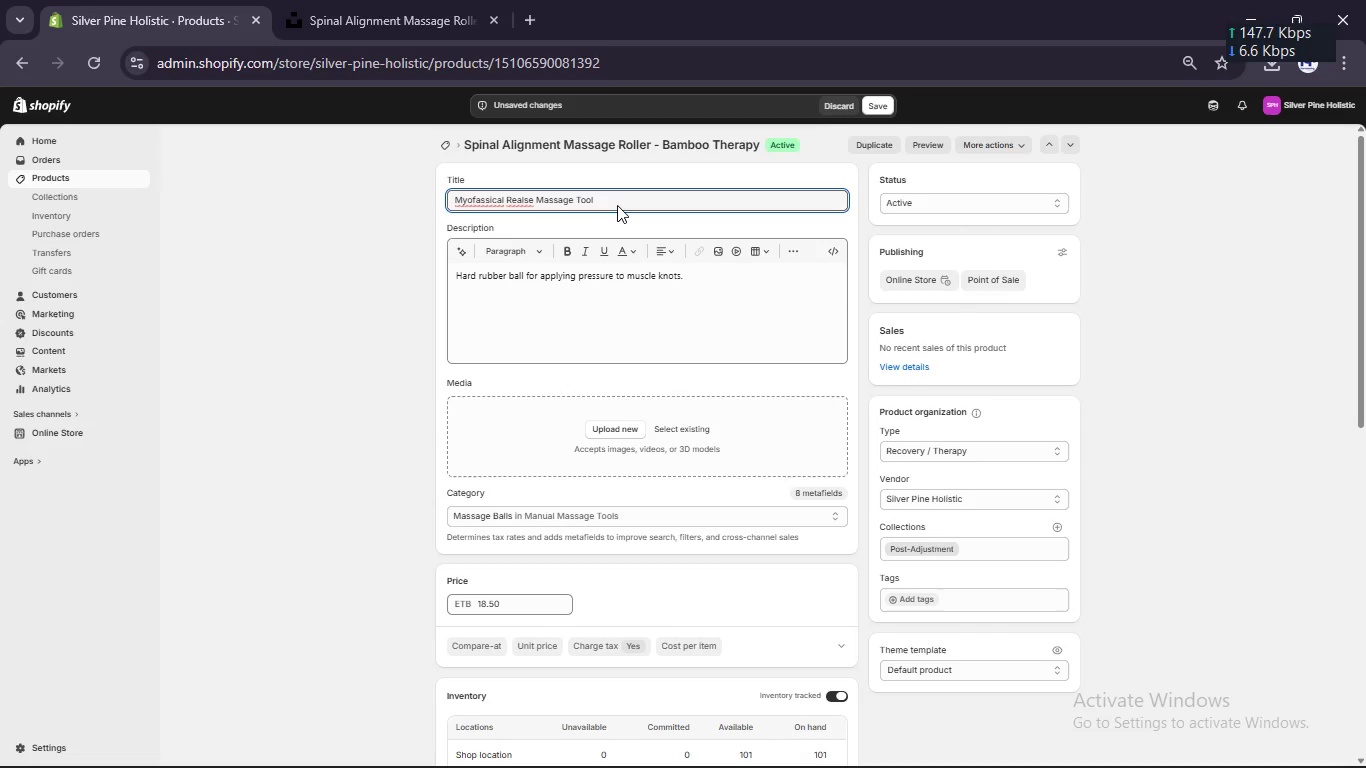 
type( [Break] Nat)
key(Backspace)
type(tural Rubber Therapt)
key(Backspace)
type(y)
 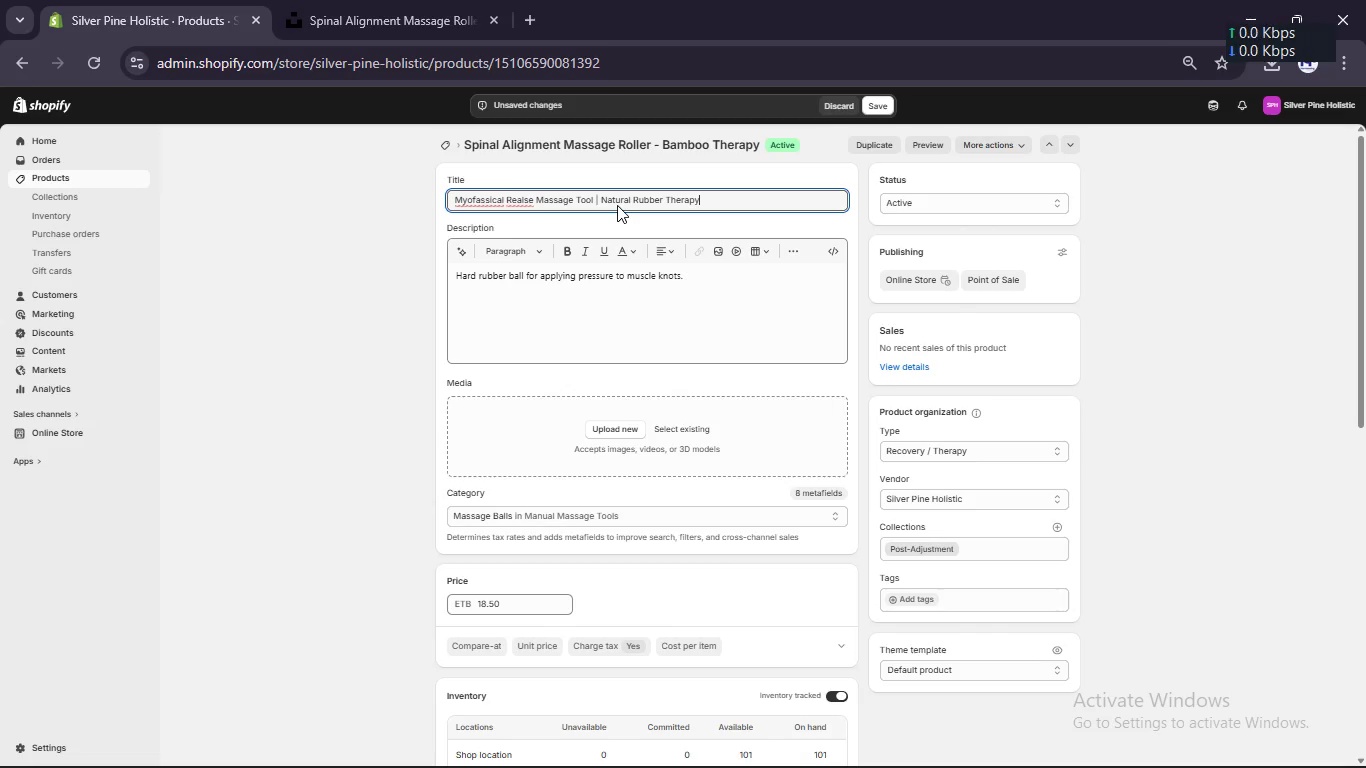 
left_click([429, 0])
 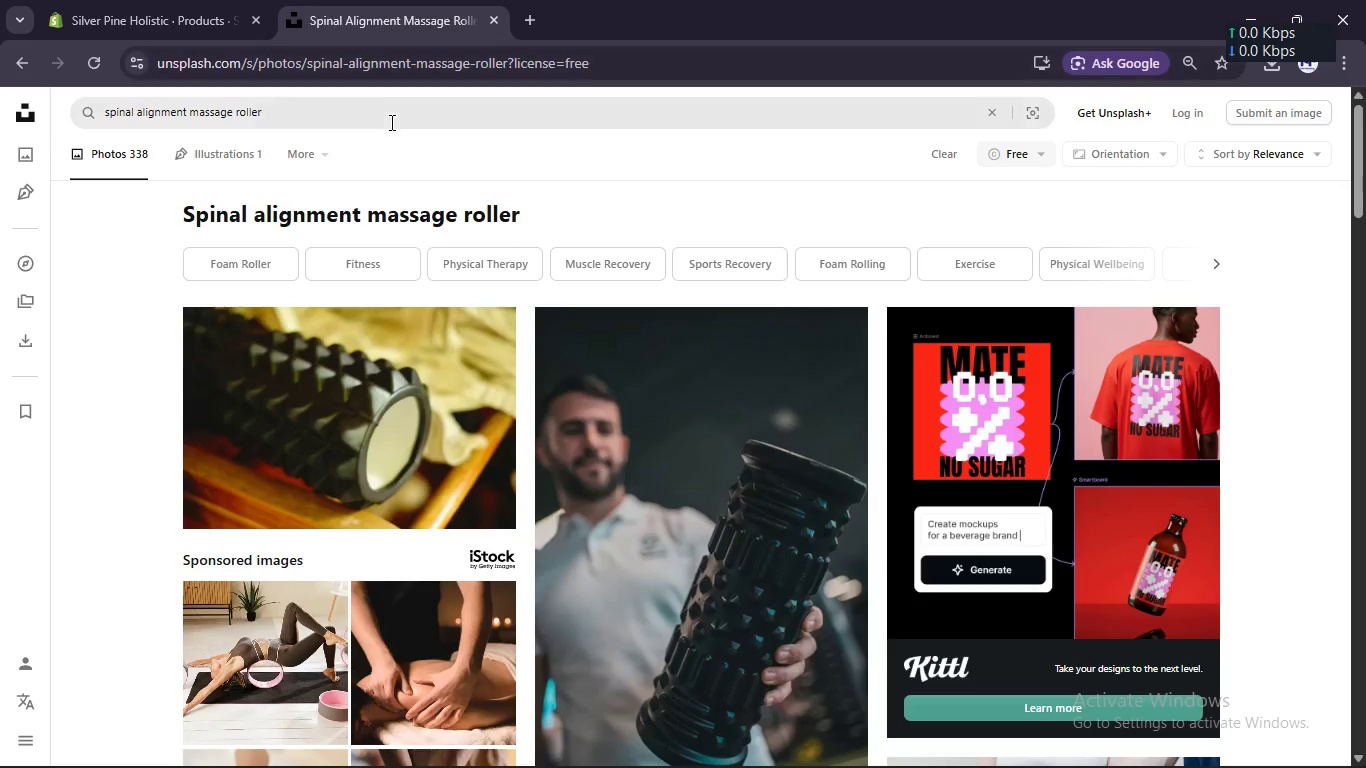 
left_click([388, 127])
 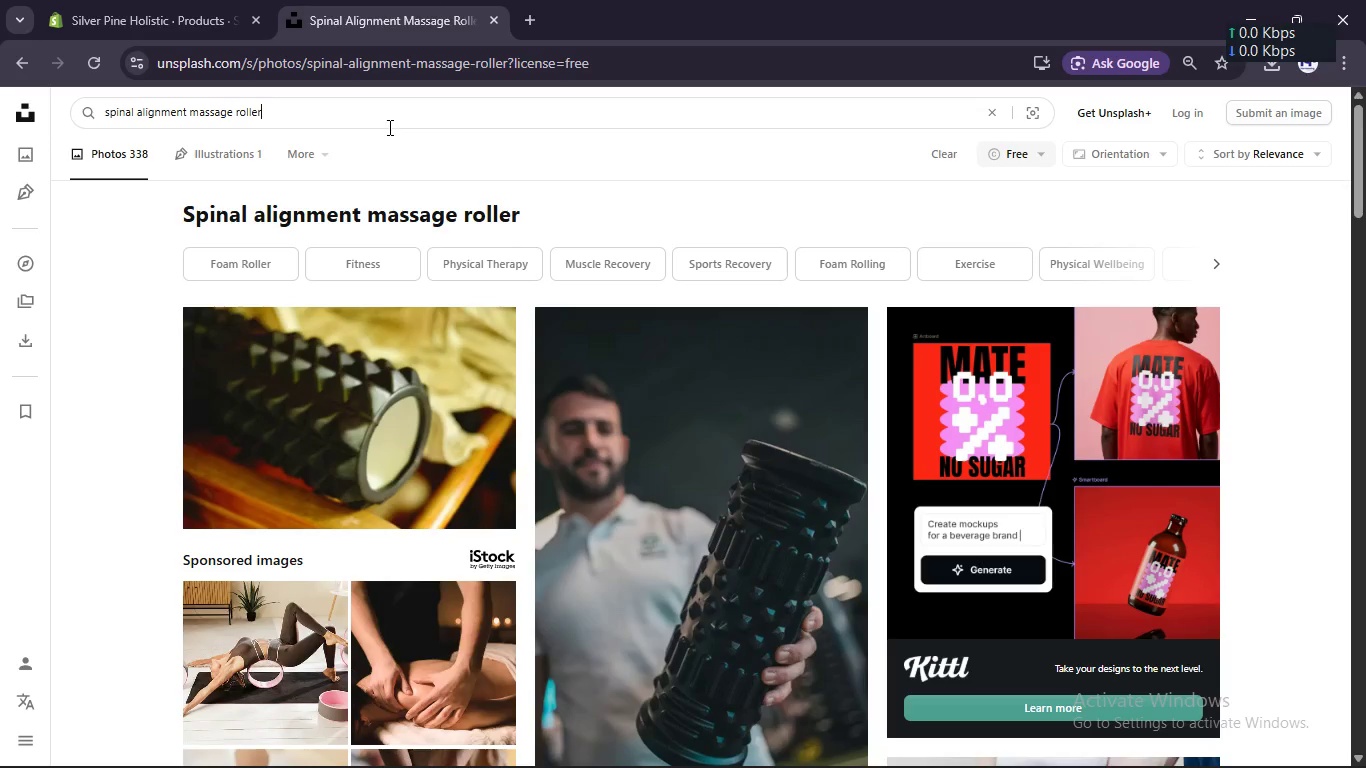 
key(Control+V)
 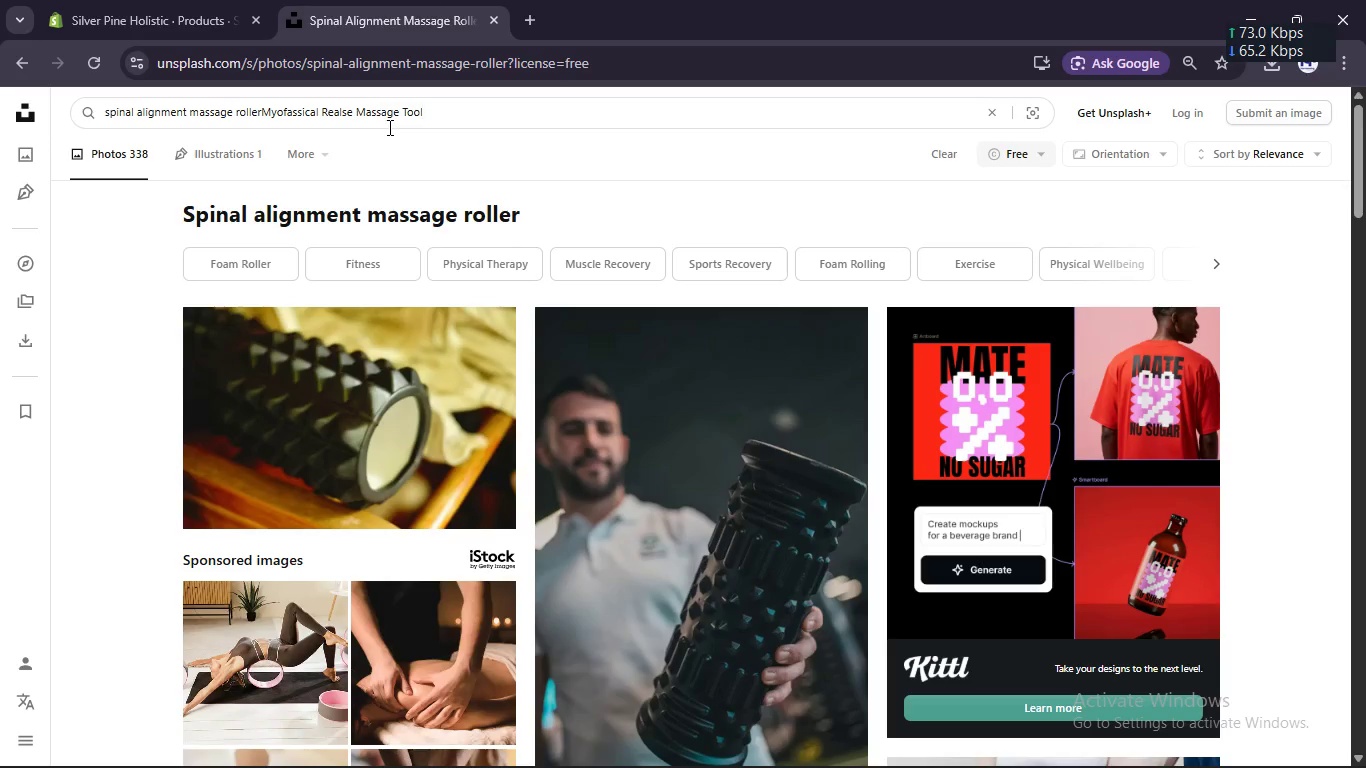 
key(Control+A)
 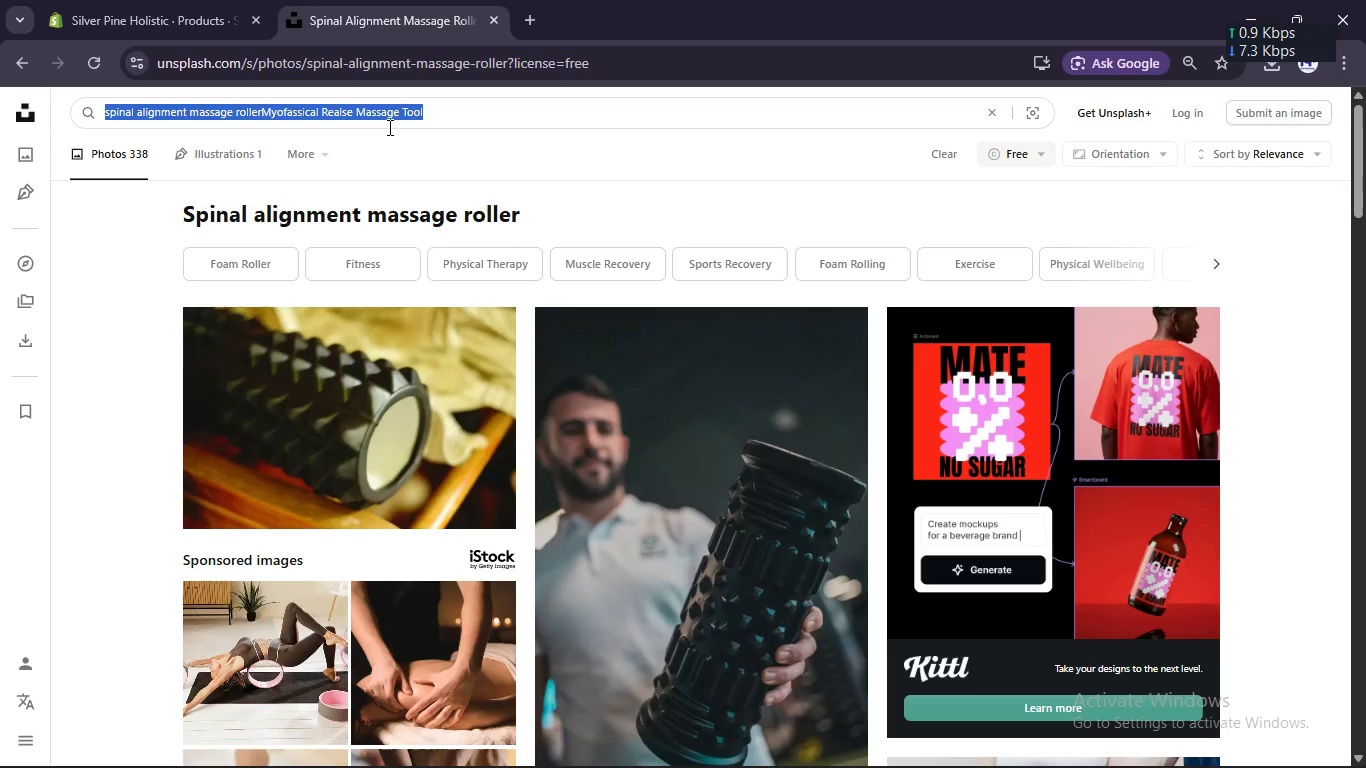 
key(Control+A)
 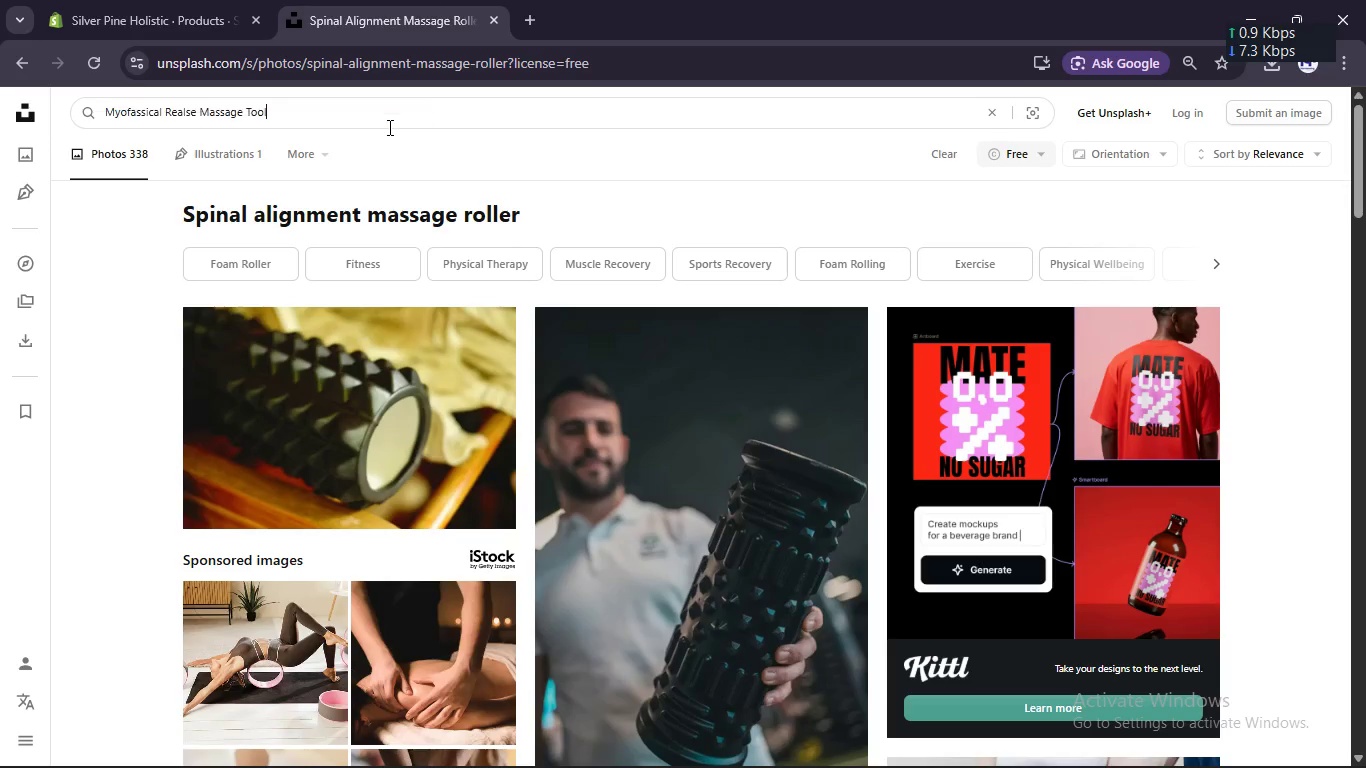 
key(Control+V)
 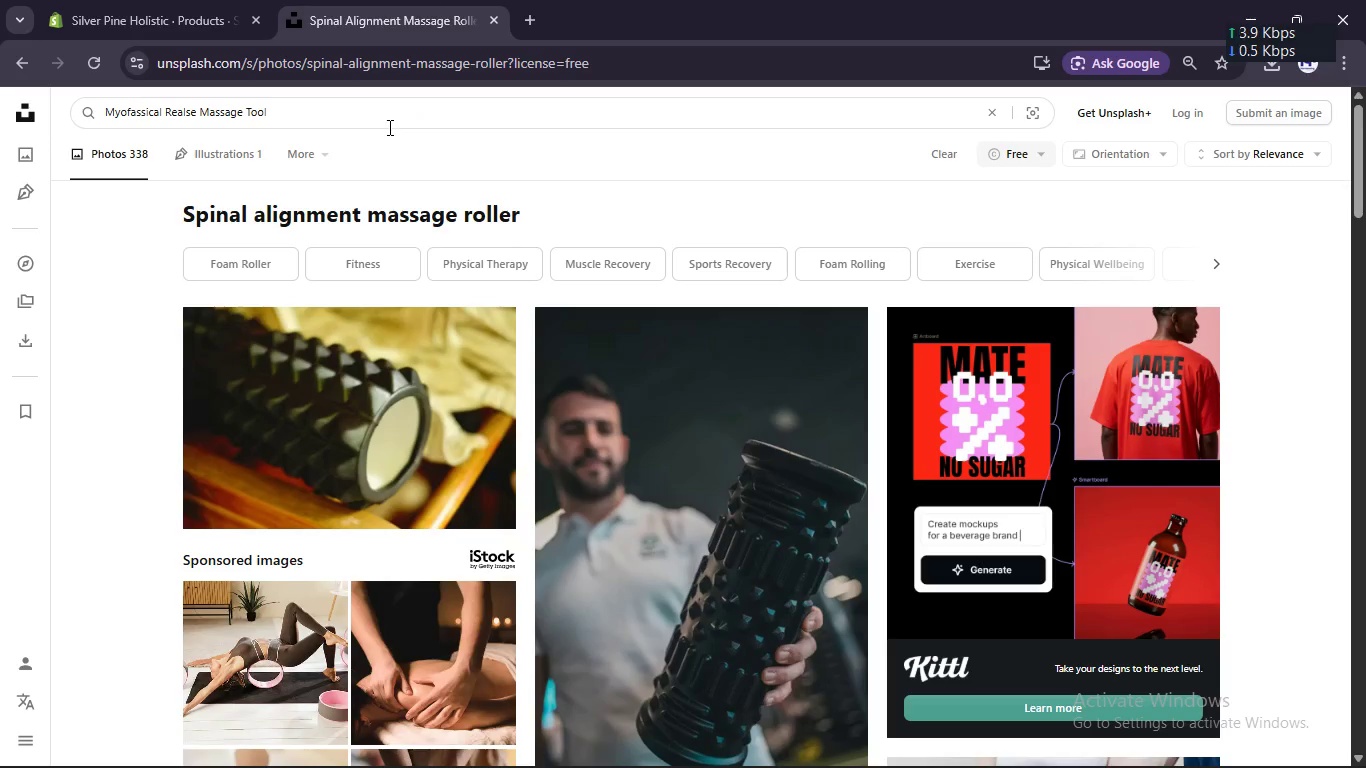 
key(Enter)
 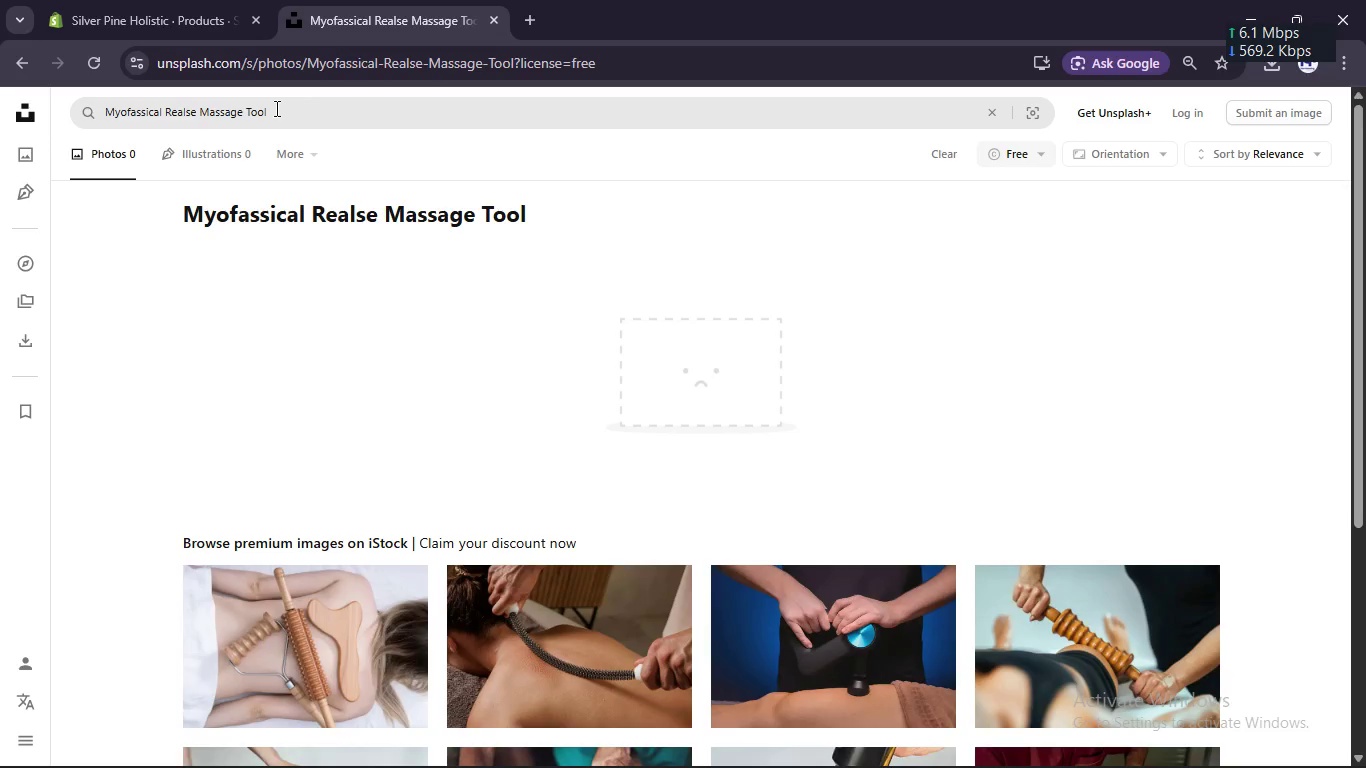 
left_click([178, 113])
 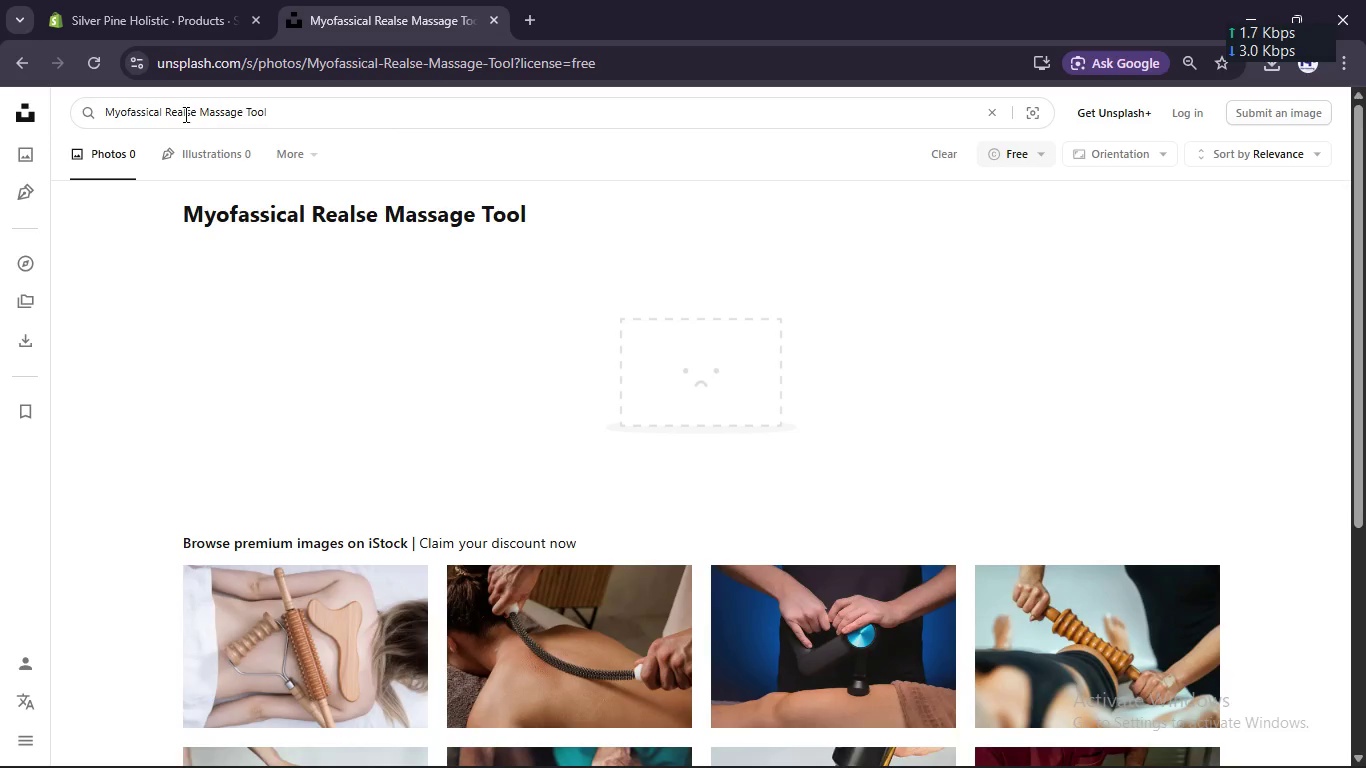 
left_click([184, 114])
 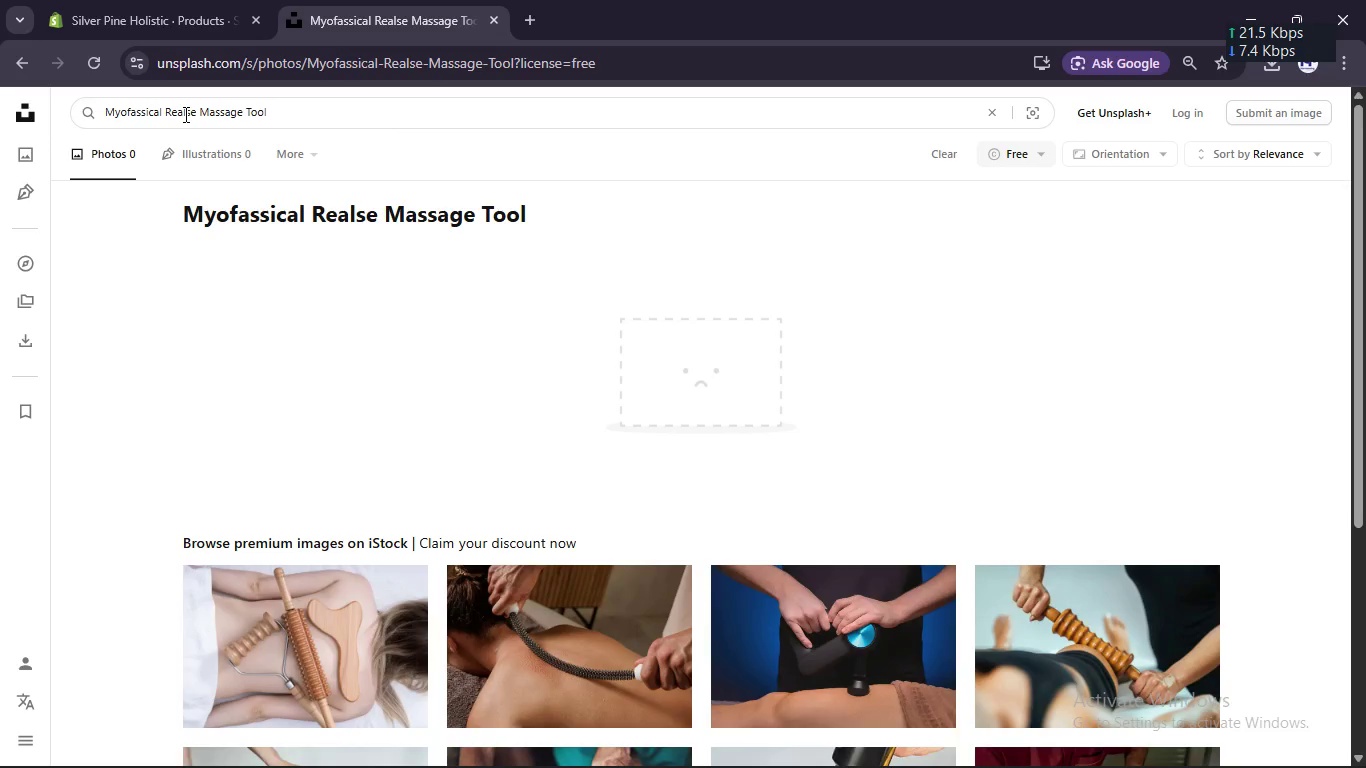 
key(Backspace)
 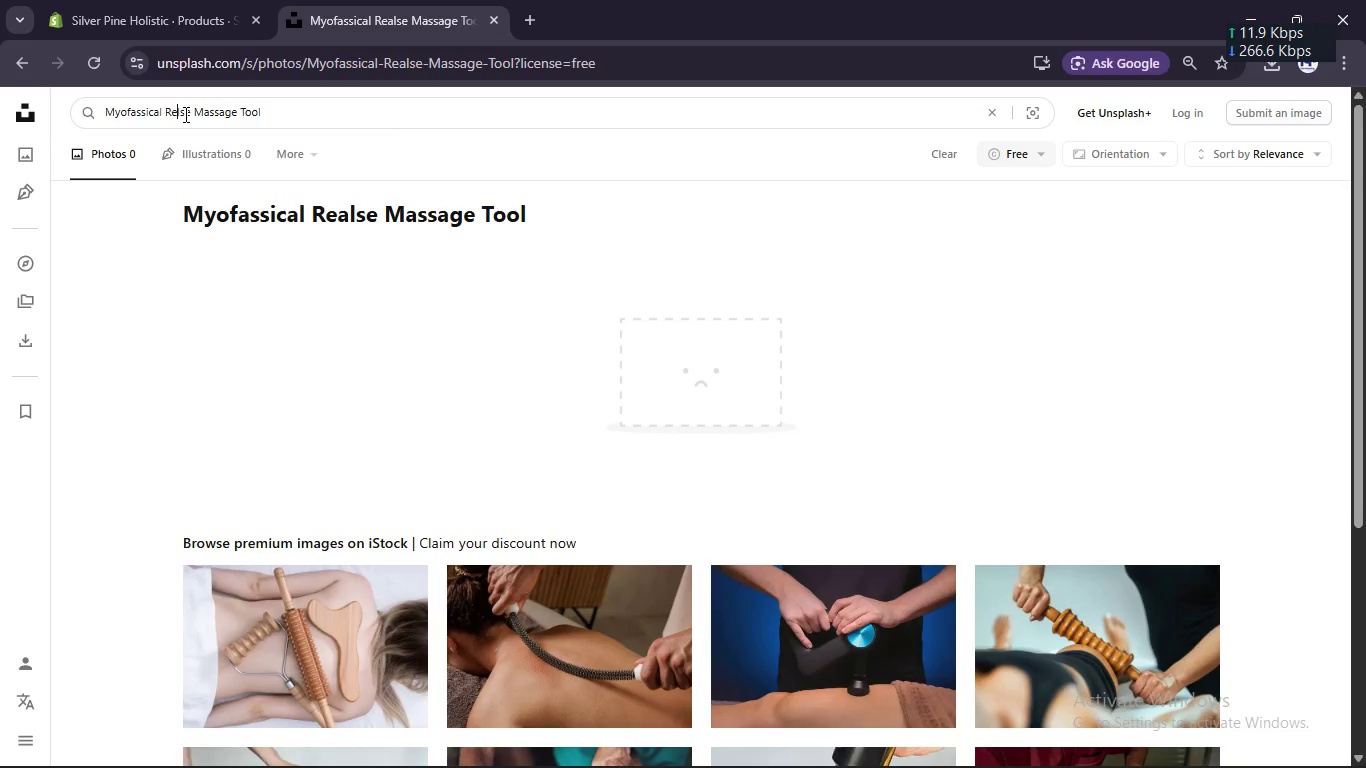 
key(ArrowRight)
 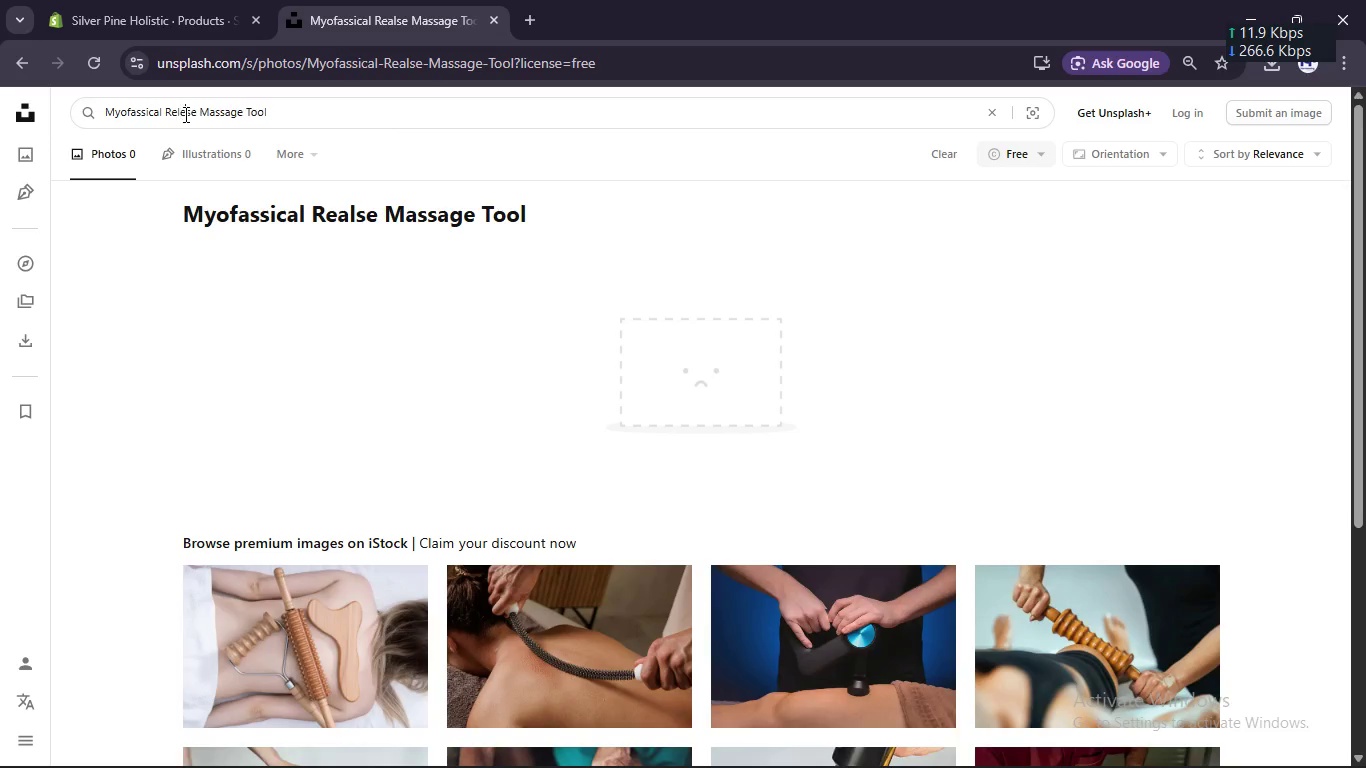 
type(ea)
 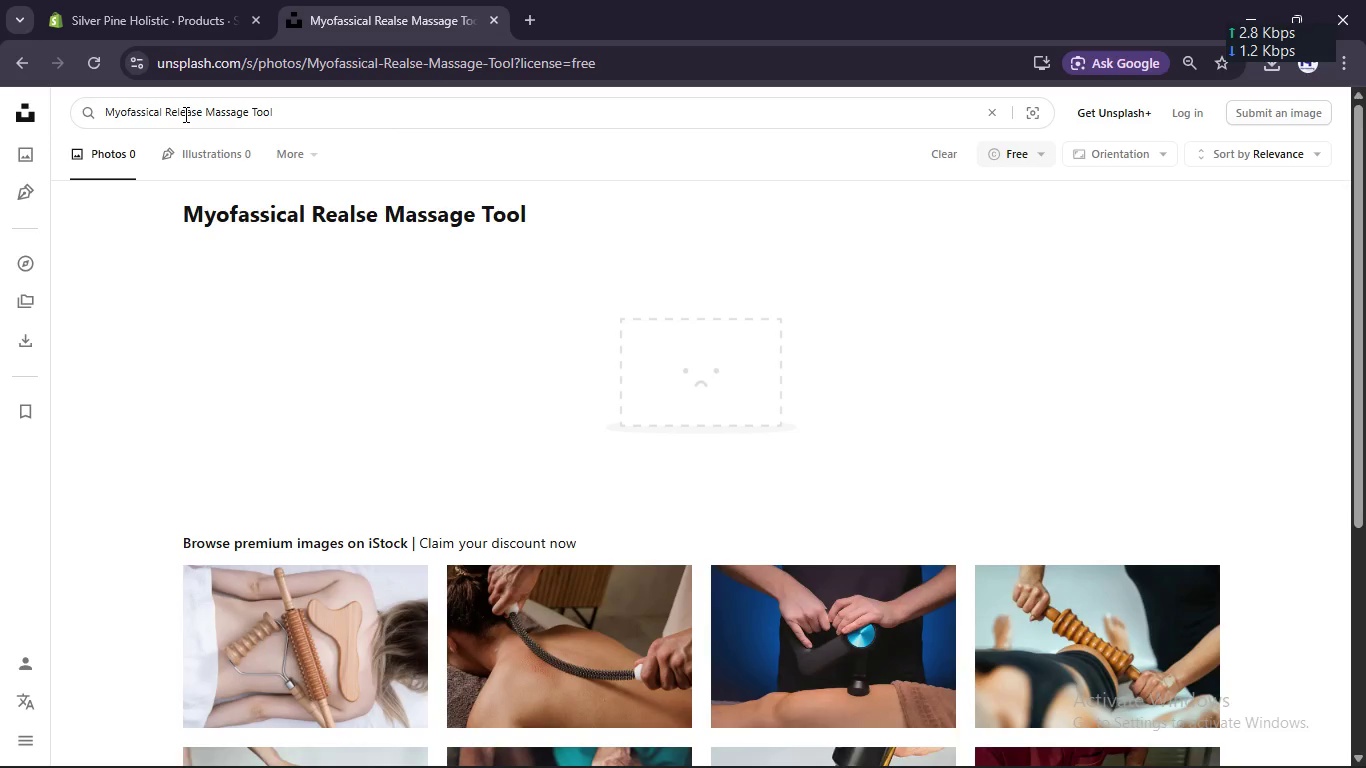 
key(Enter)
 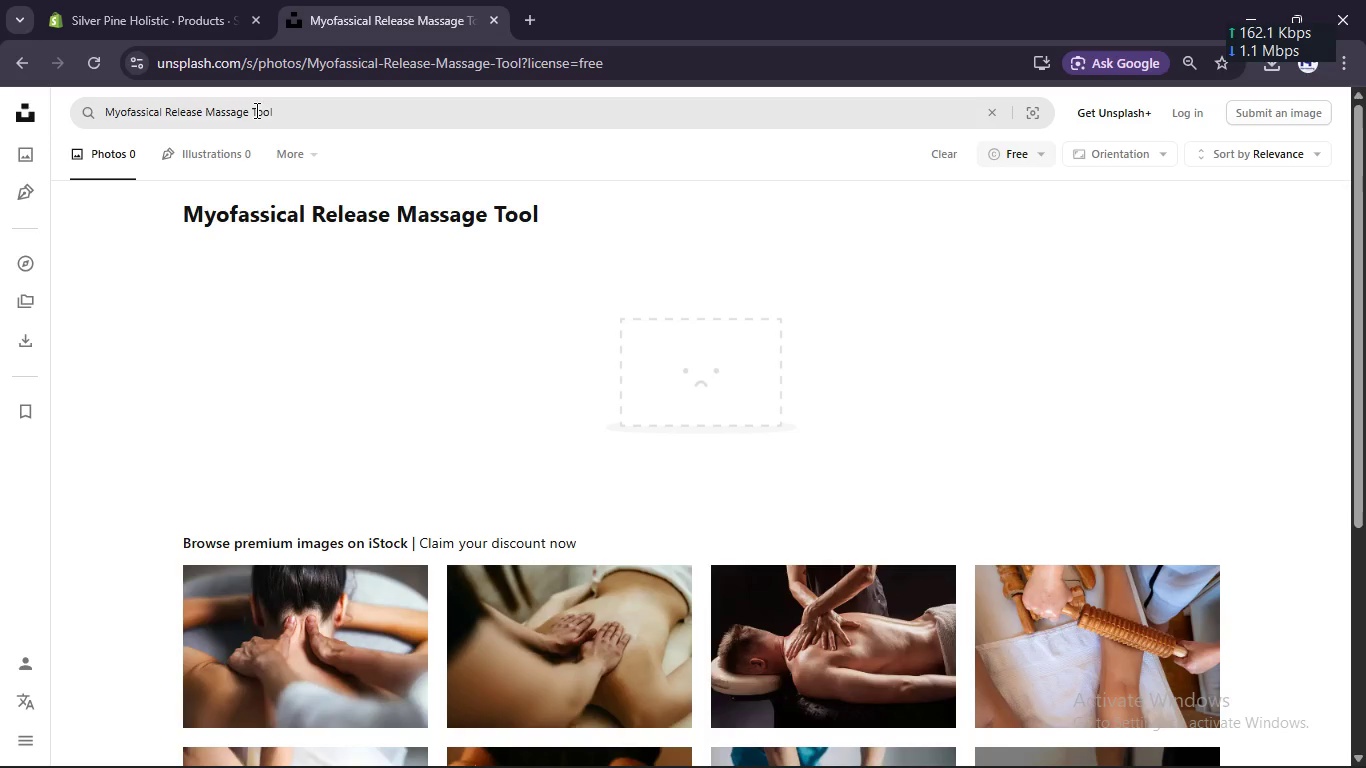 
double_click([276, 109])
 